 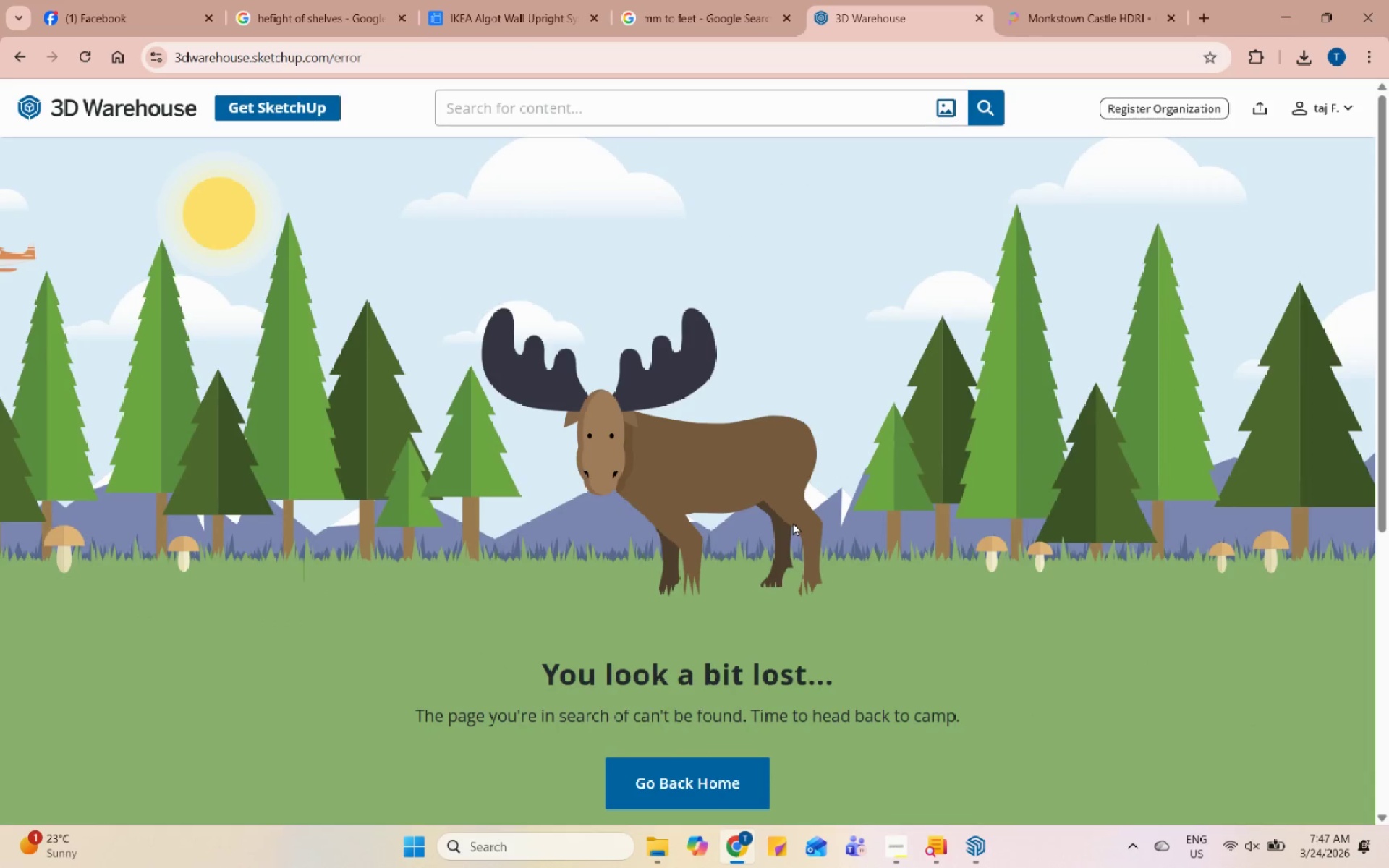 
left_click([1260, 107])
 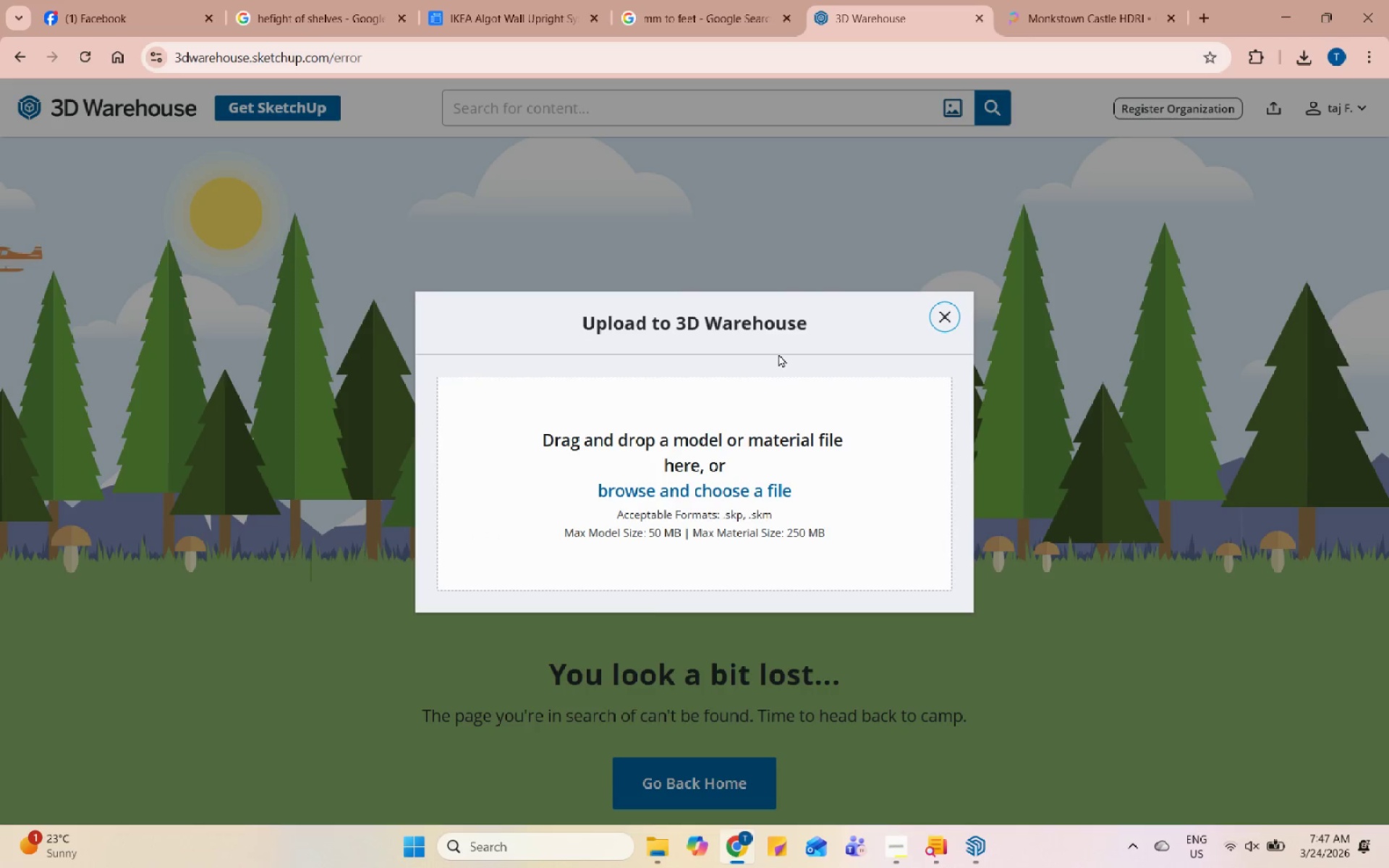 
left_click([768, 437])
 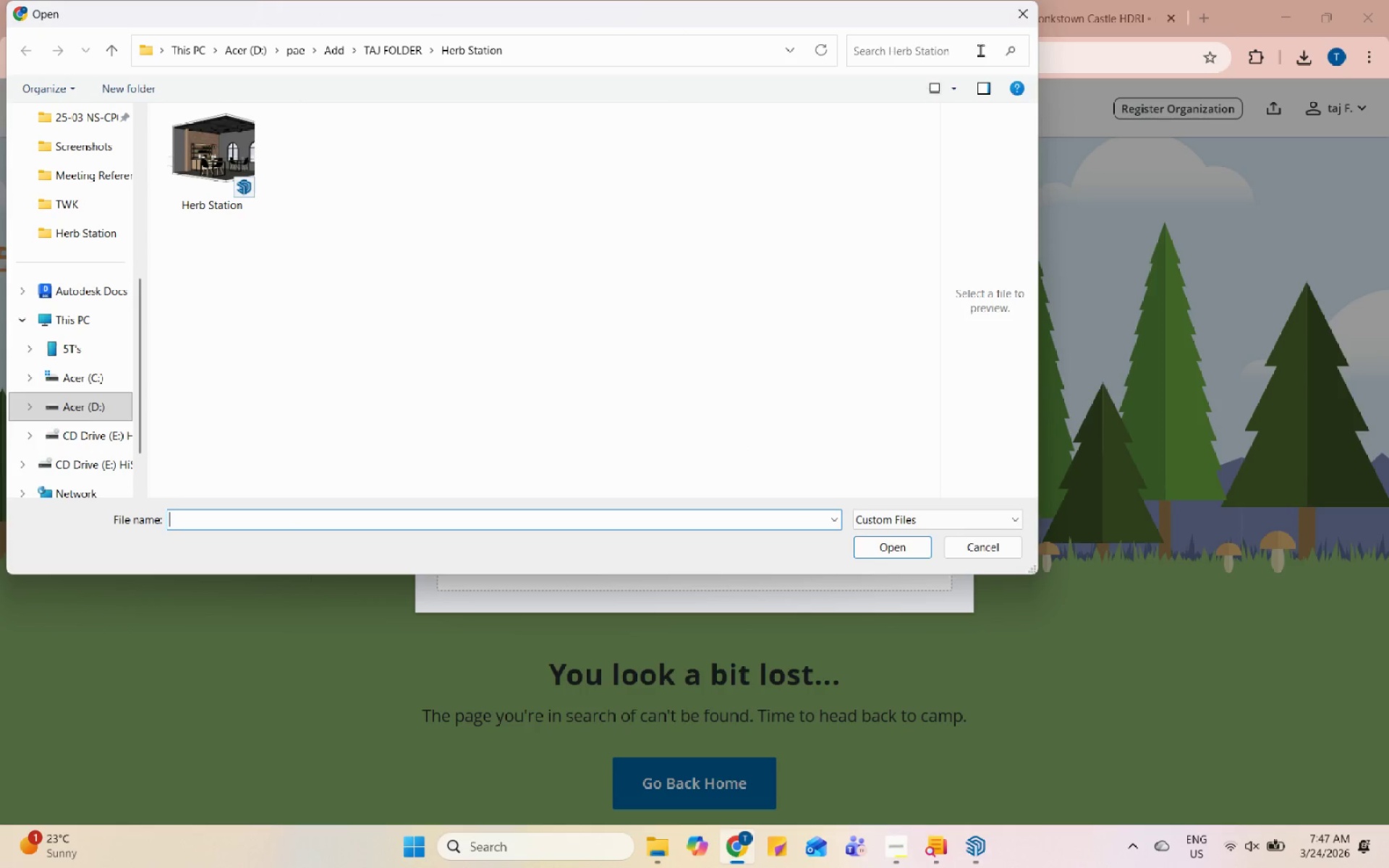 
left_click([1012, 16])
 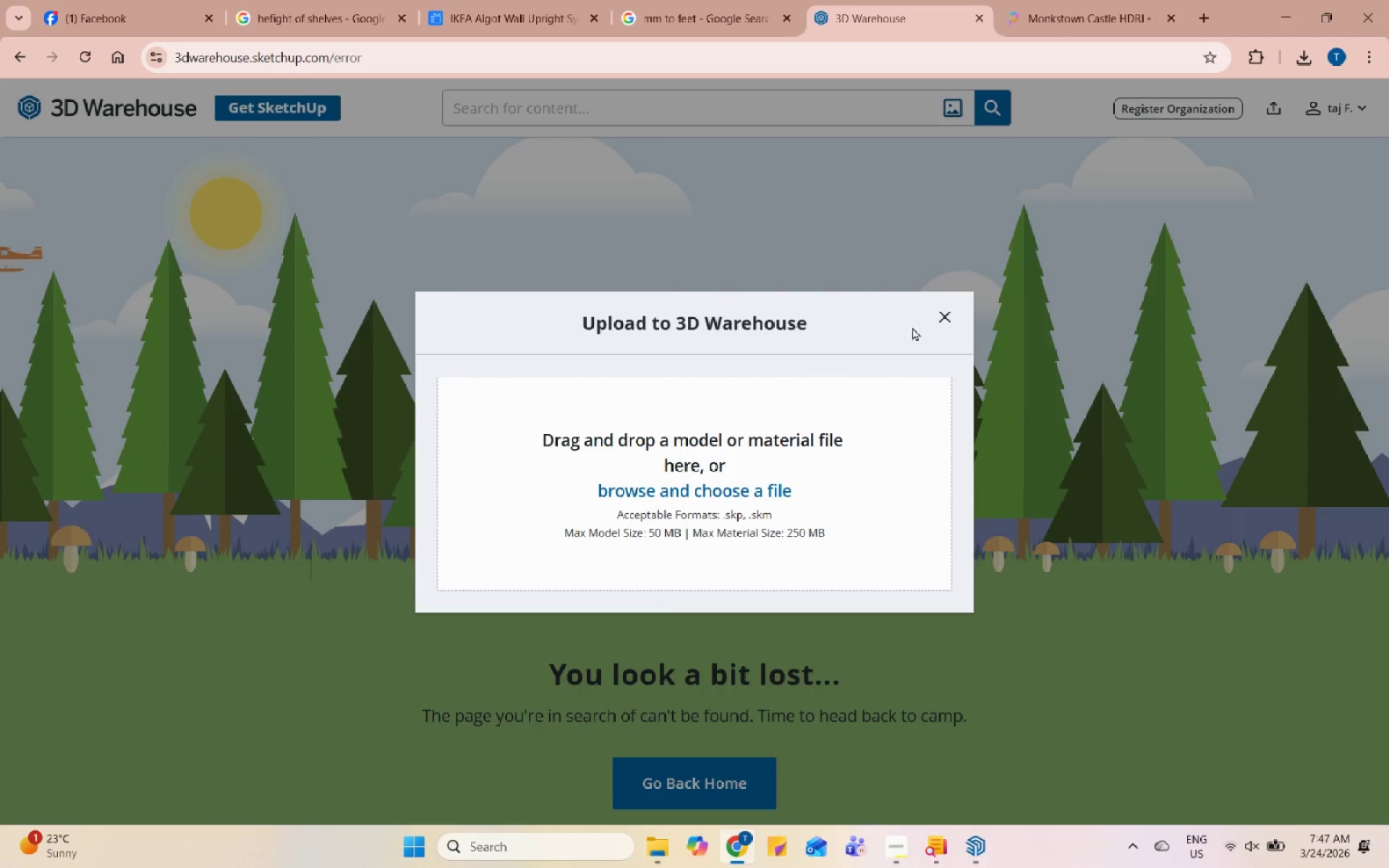 
left_click_drag(start_coordinate=[951, 317], to_coordinate=[946, 317])
 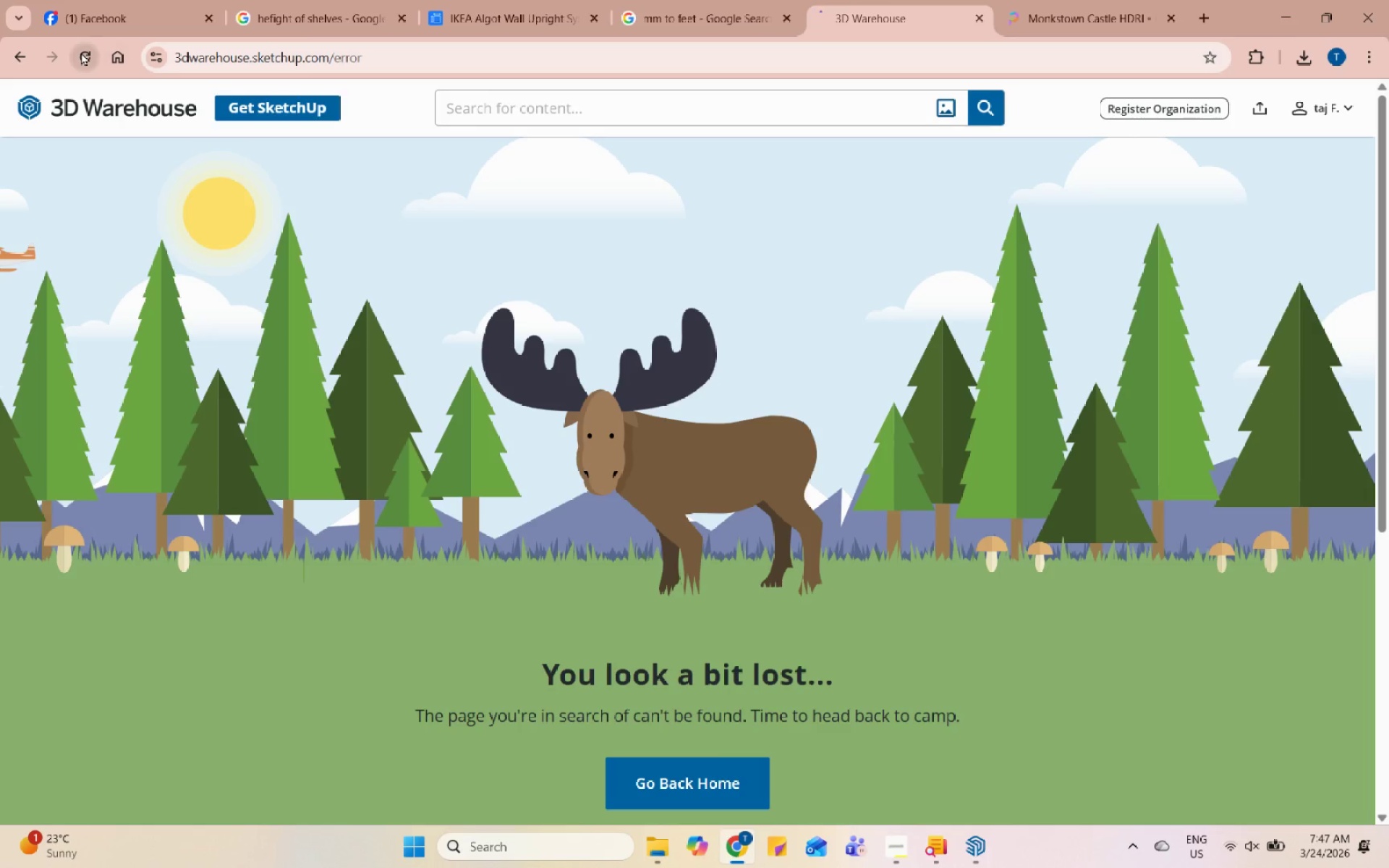 
double_click([94, 15])
 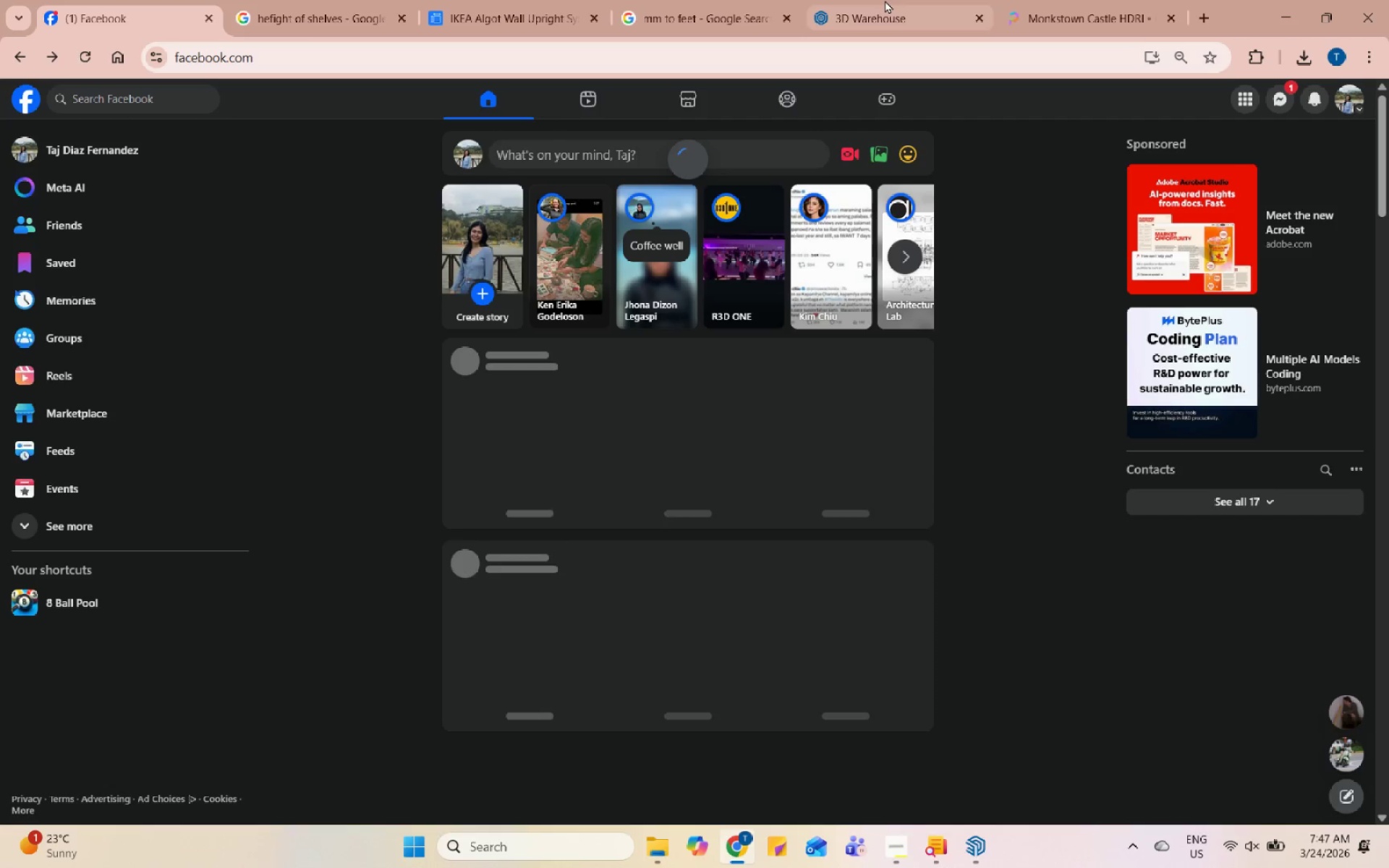 
left_click([885, 0])
 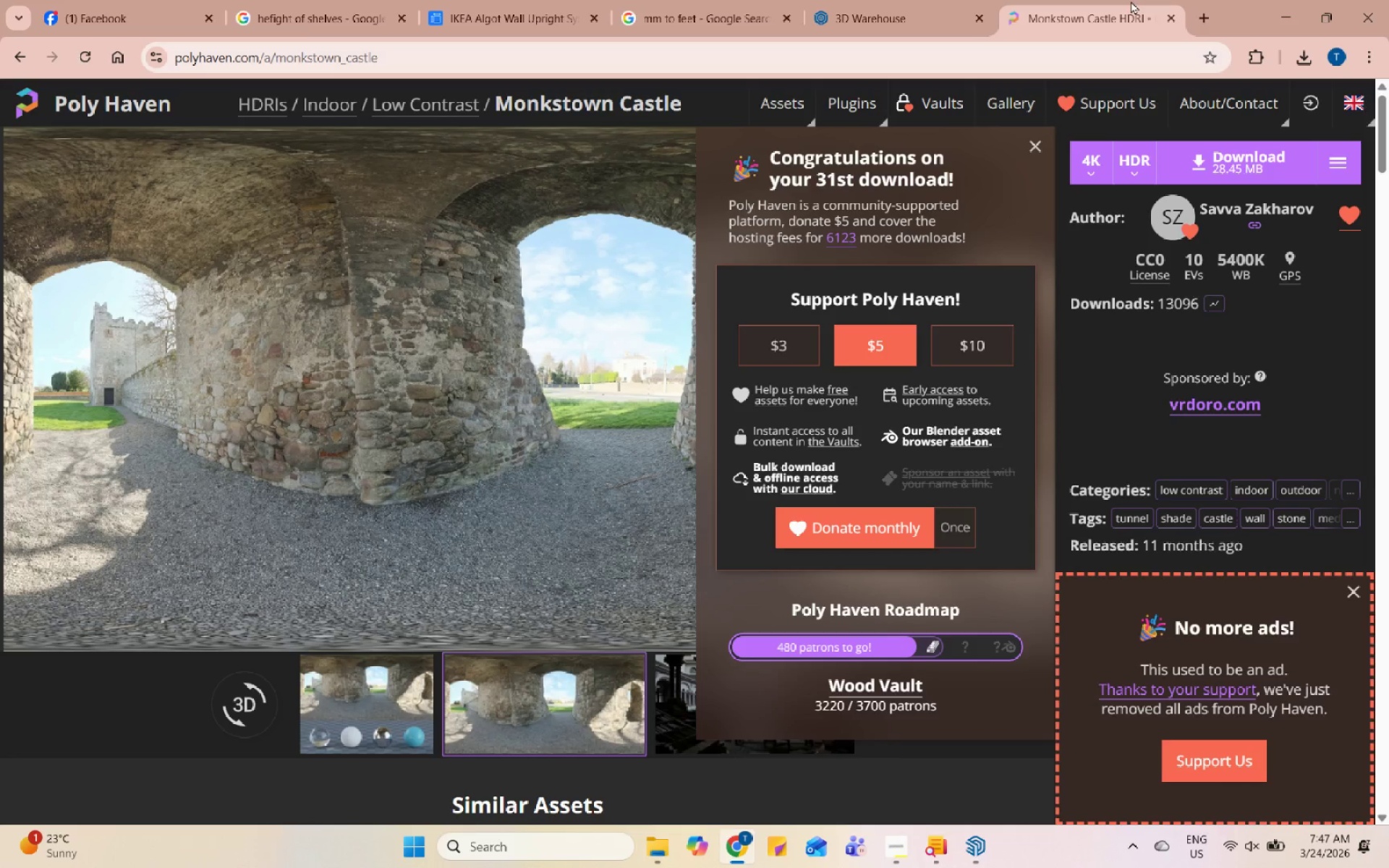 
left_click([841, 0])
 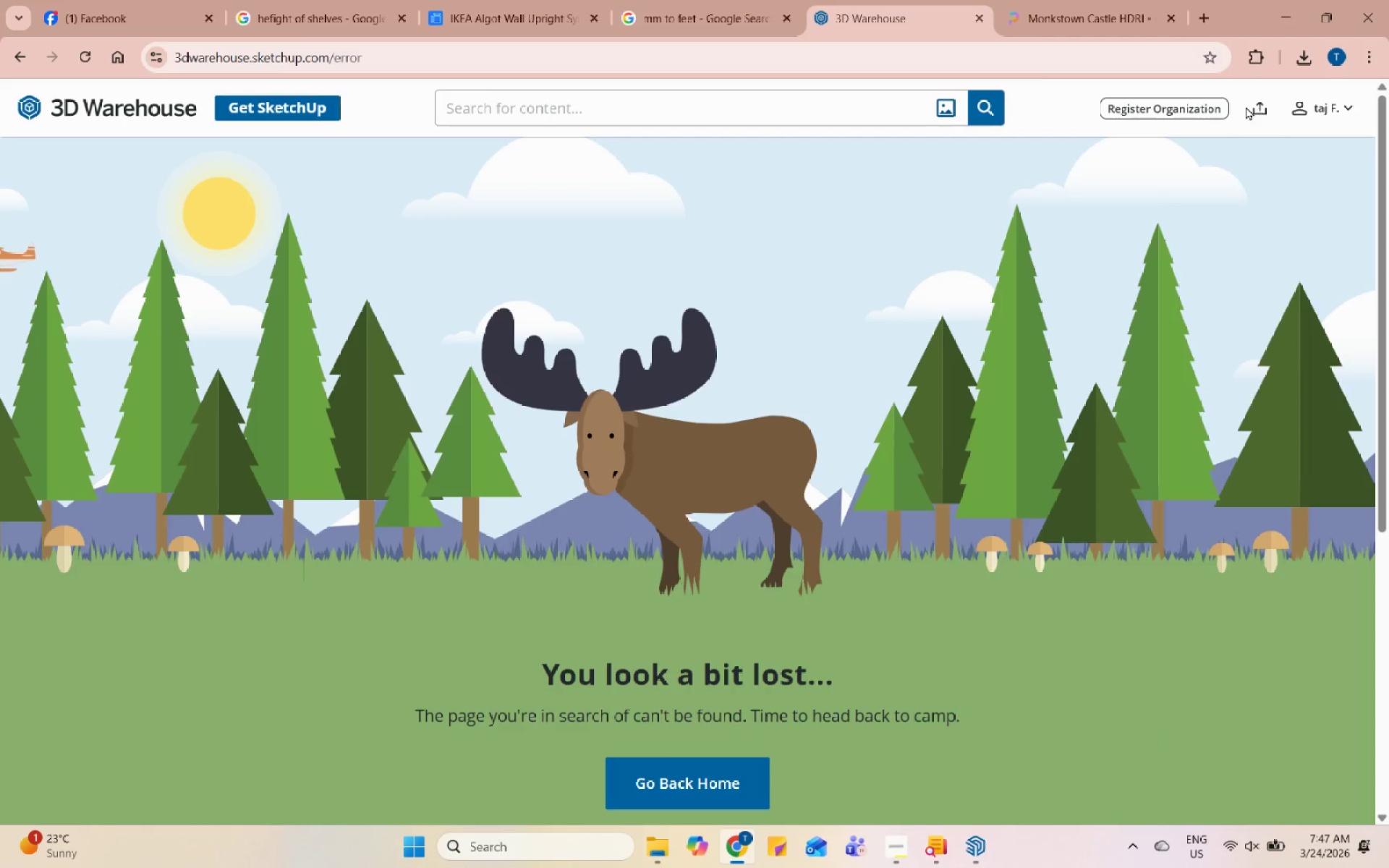 
left_click([1251, 106])
 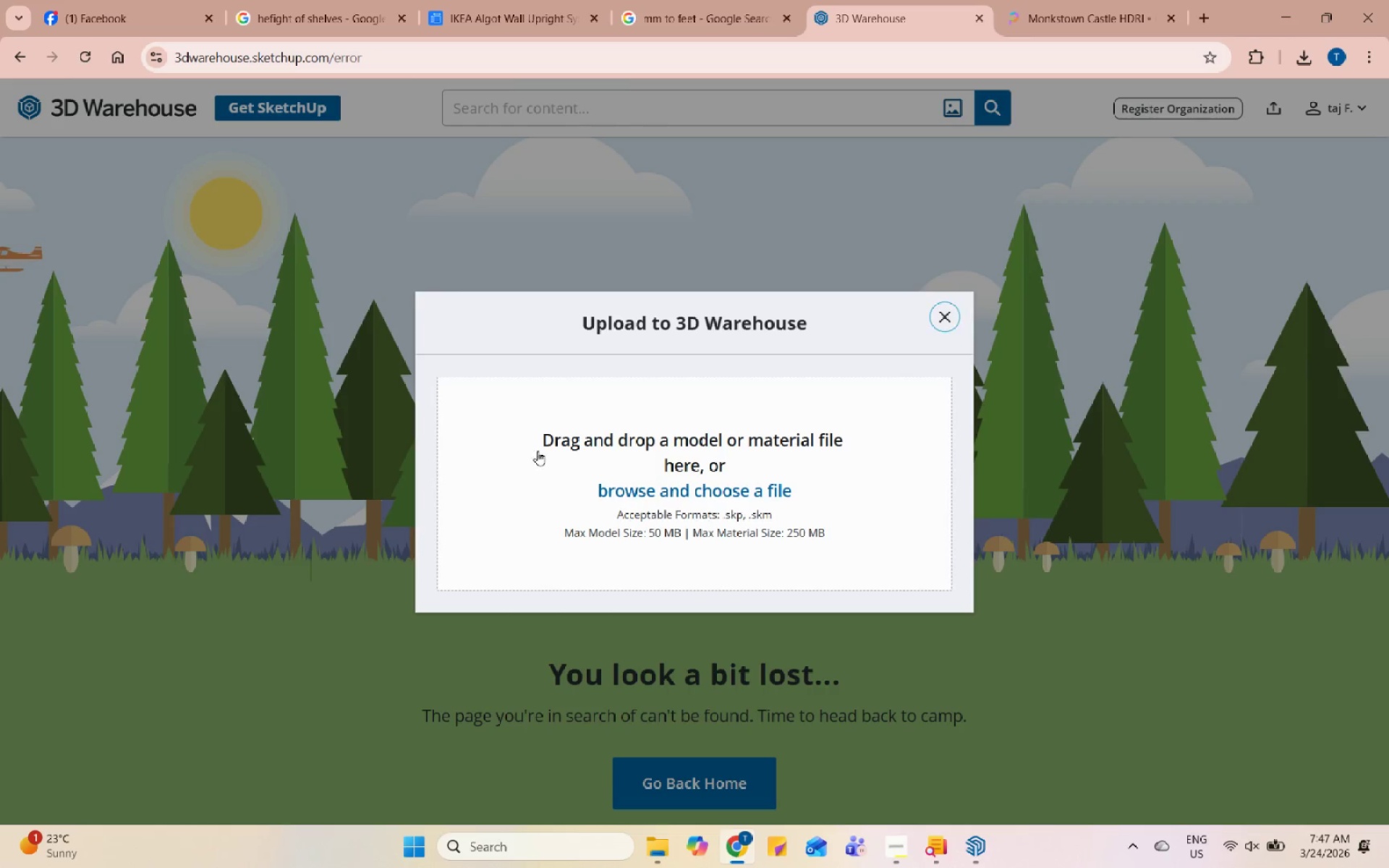 
left_click([583, 489])
 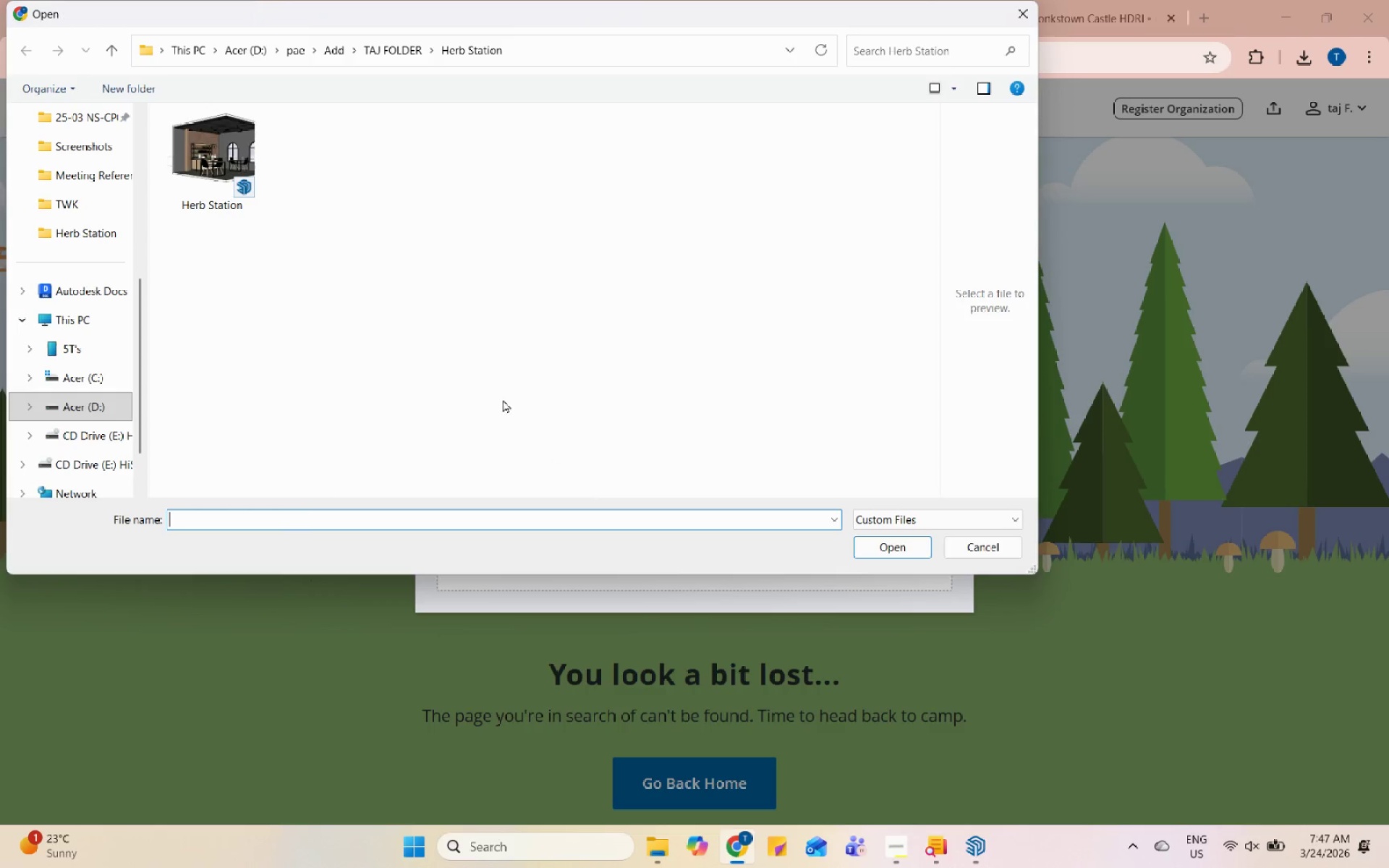 
left_click([239, 116])
 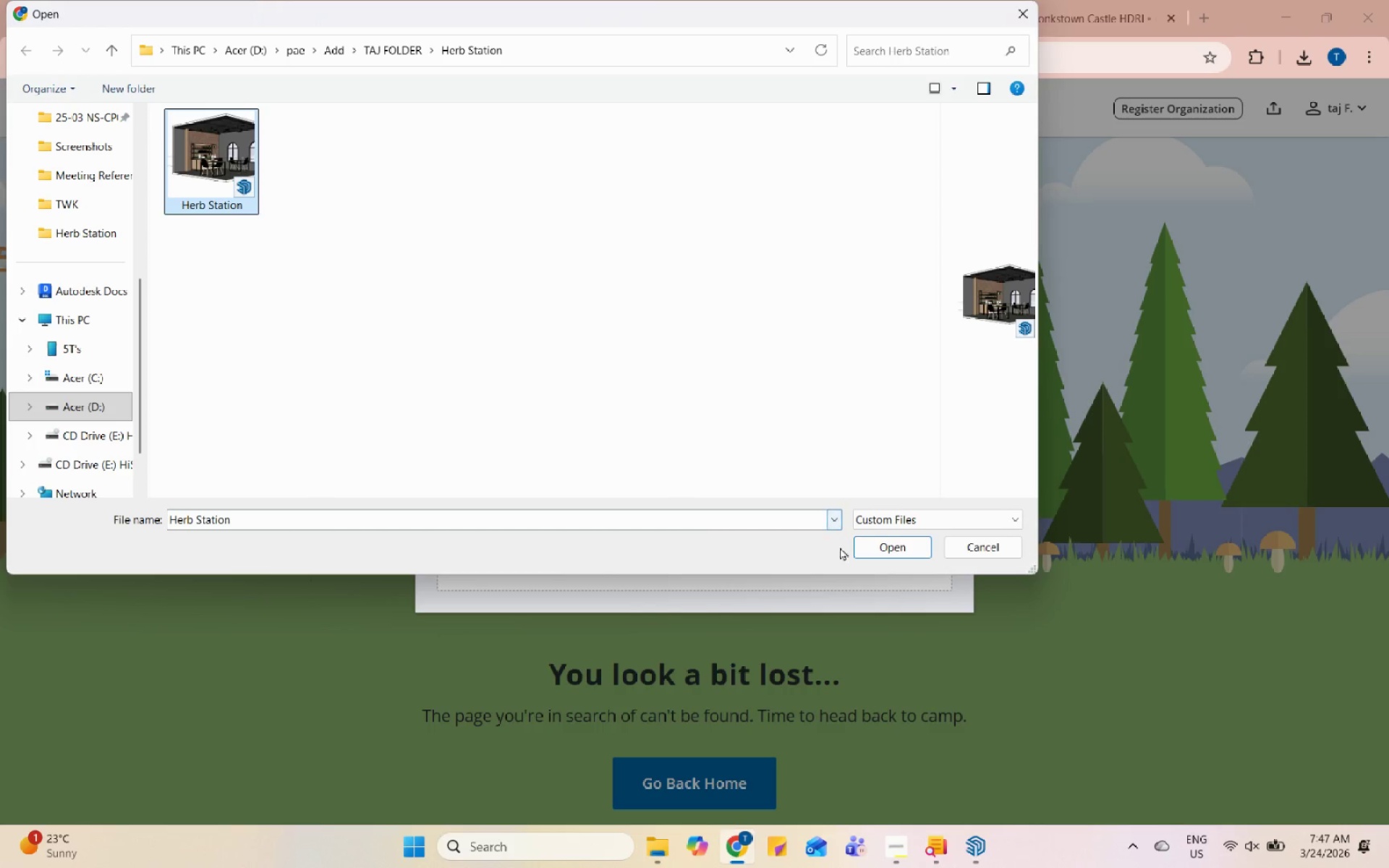 
left_click([864, 547])
 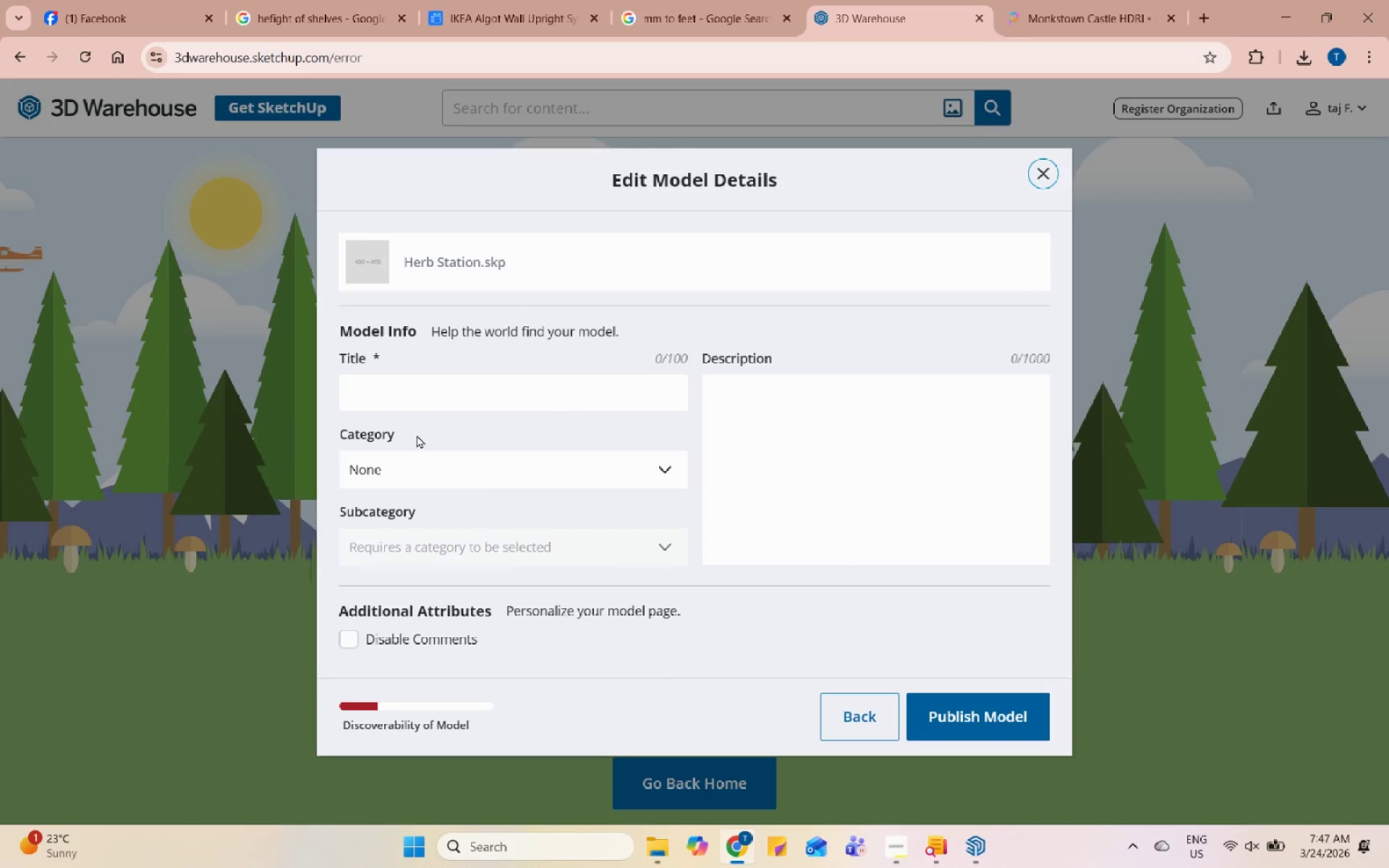 
left_click([390, 479])
 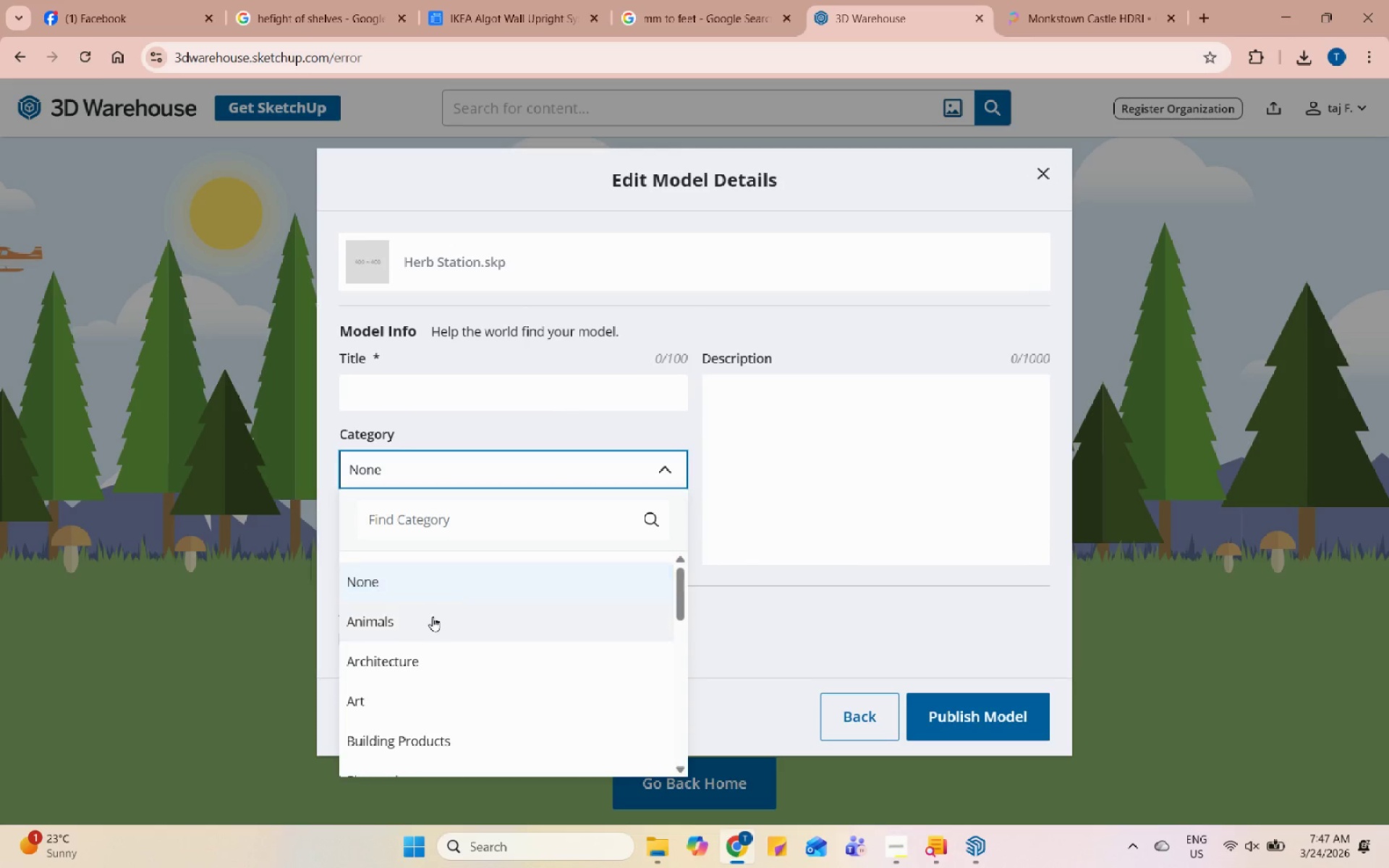 
left_click([429, 655])
 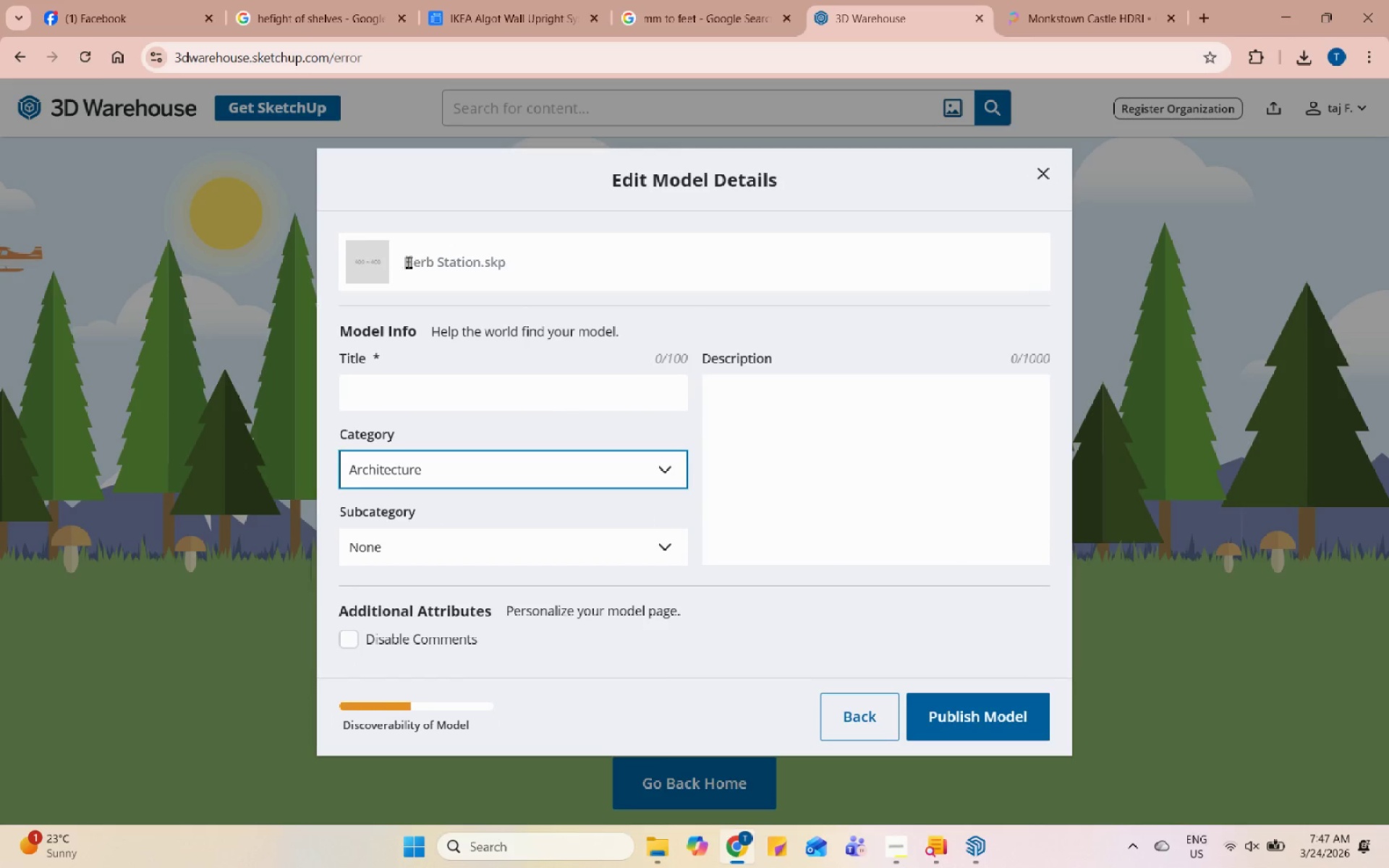 
left_click_drag(start_coordinate=[407, 261], to_coordinate=[479, 271])
 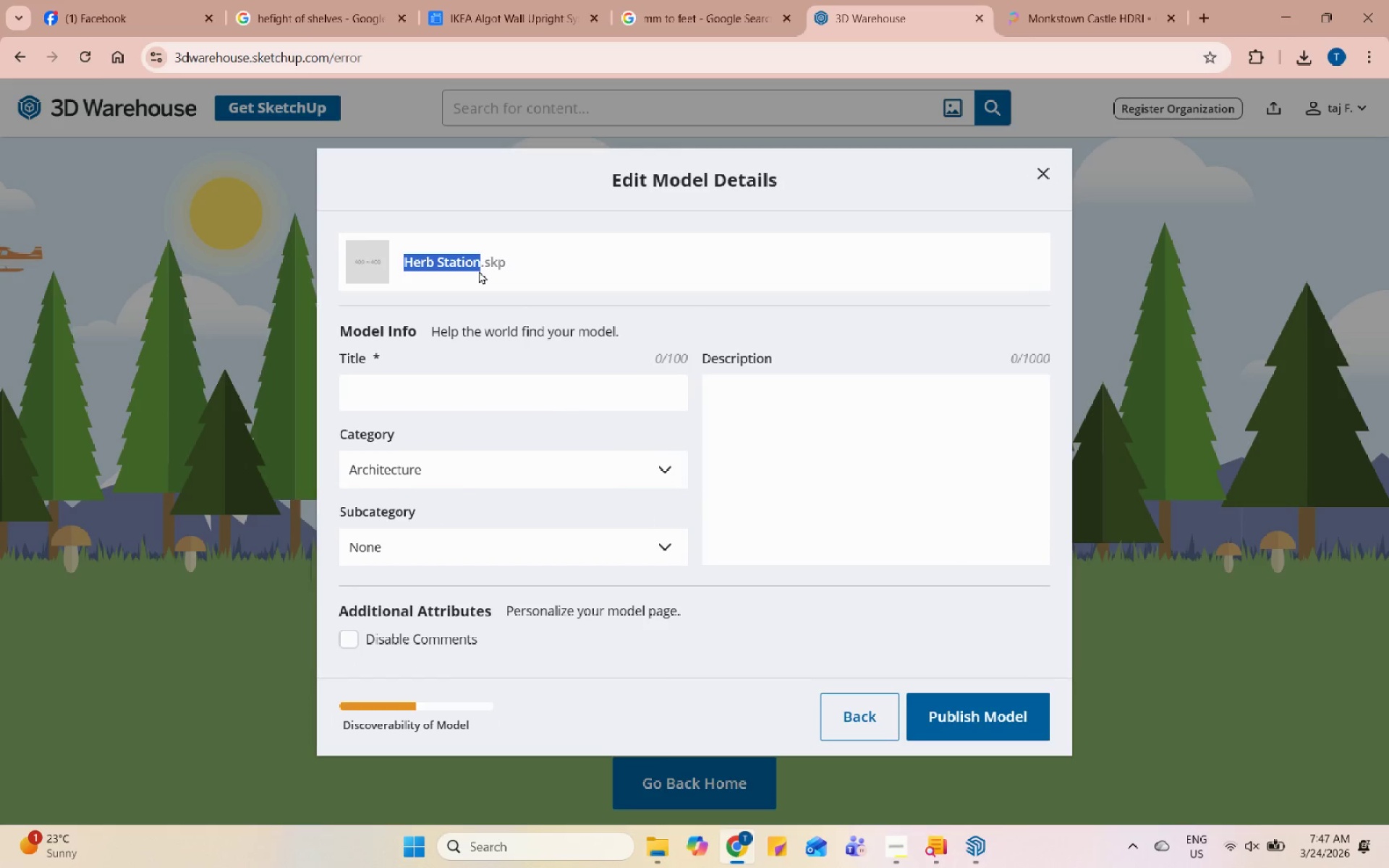 
key(Control+C)
 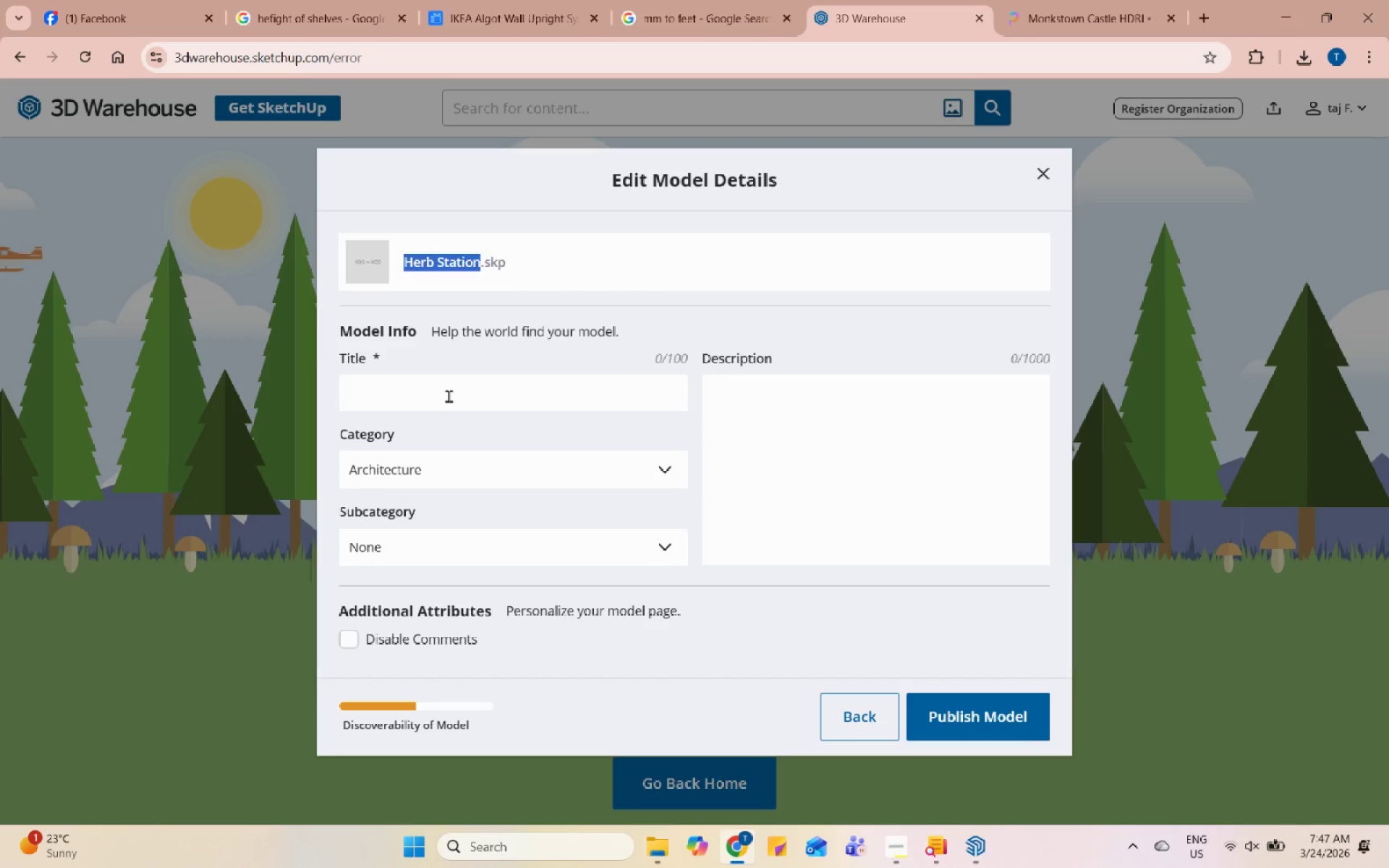 
key(Control+V)
 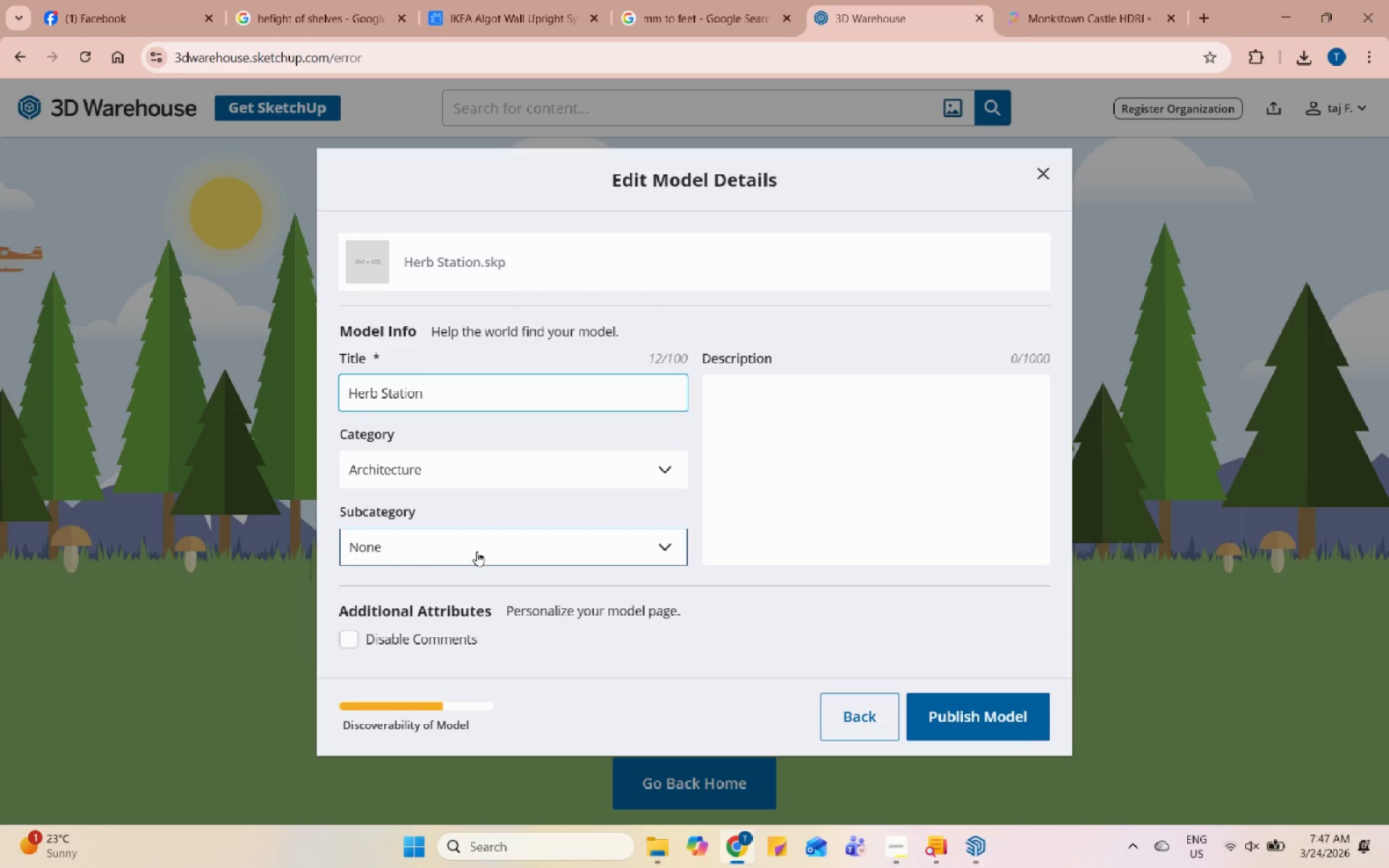 
left_click([477, 551])
 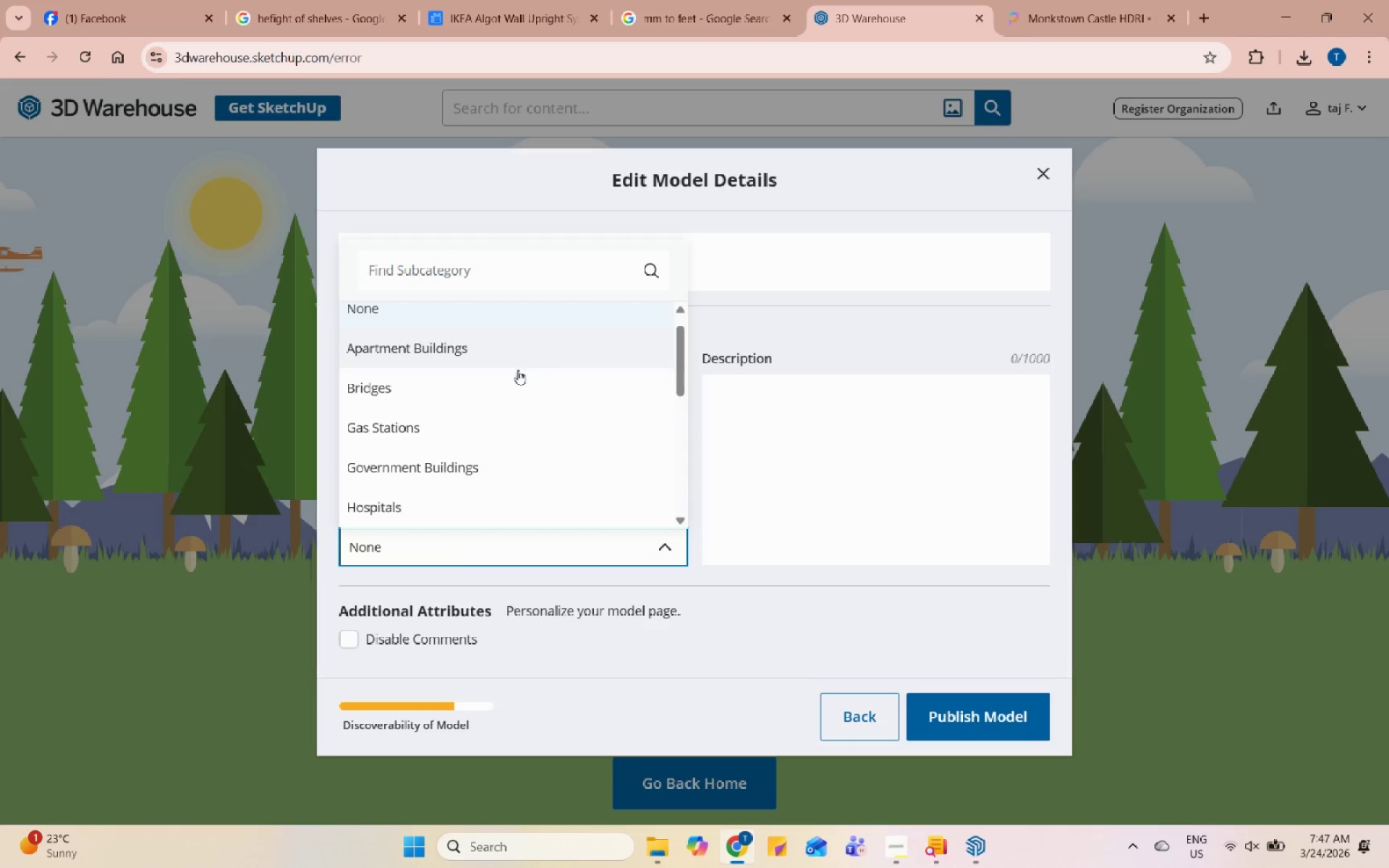 
scroll: coordinate [524, 425], scroll_direction: down, amount: 3.0
 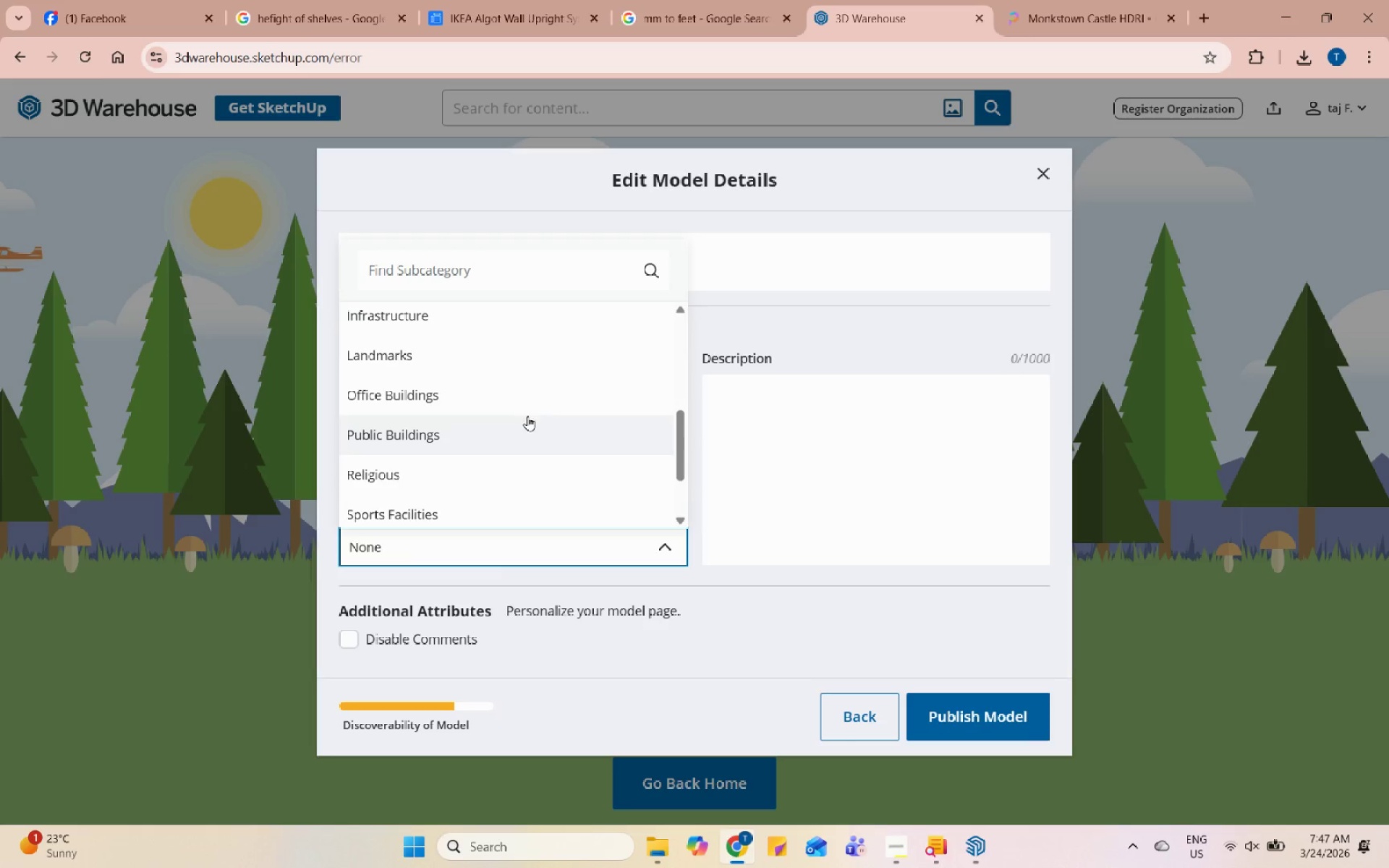 
scroll: coordinate [536, 472], scroll_direction: up, amount: 4.0
 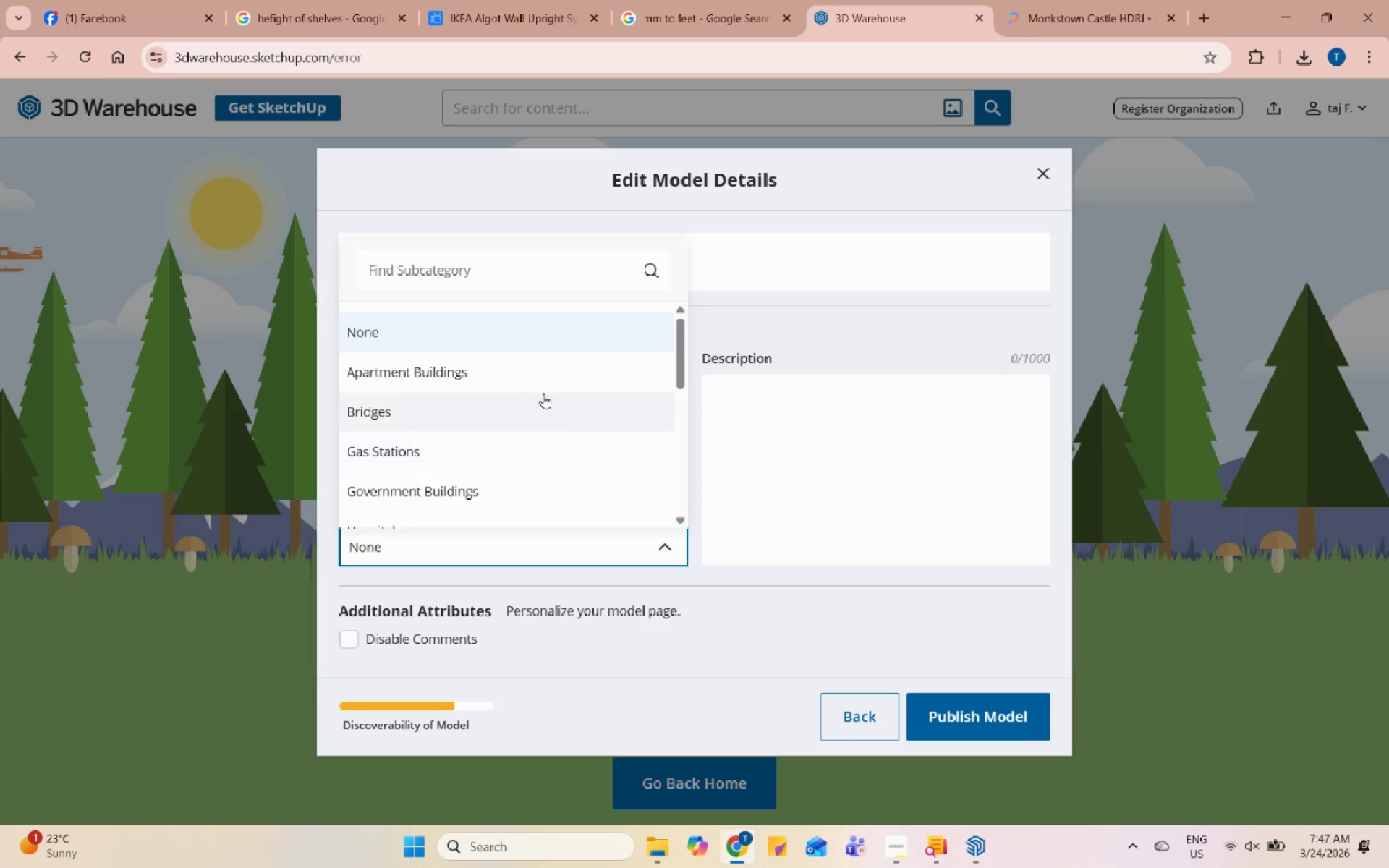 
scroll: coordinate [550, 383], scroll_direction: down, amount: 2.0
 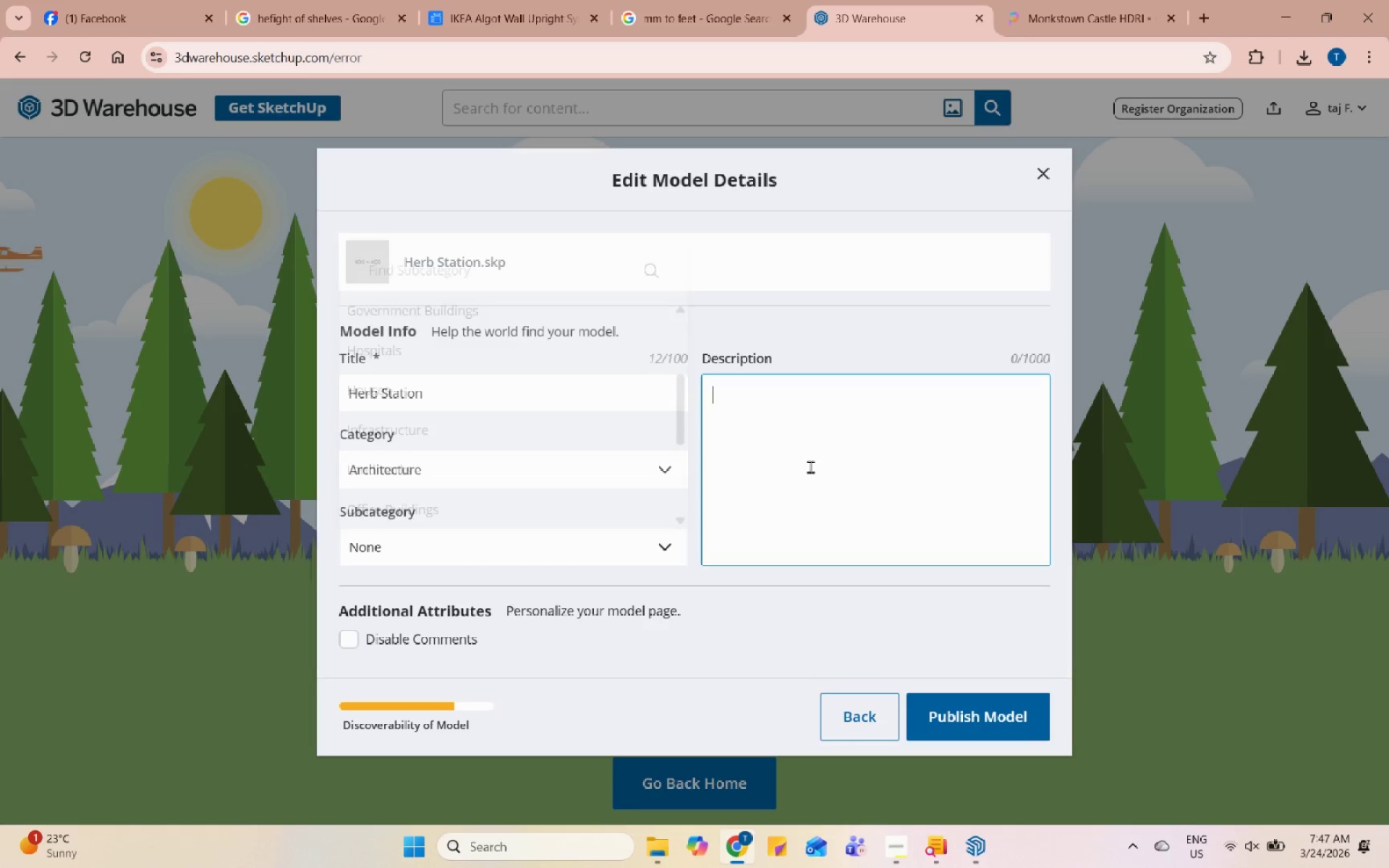 
double_click([621, 464])
 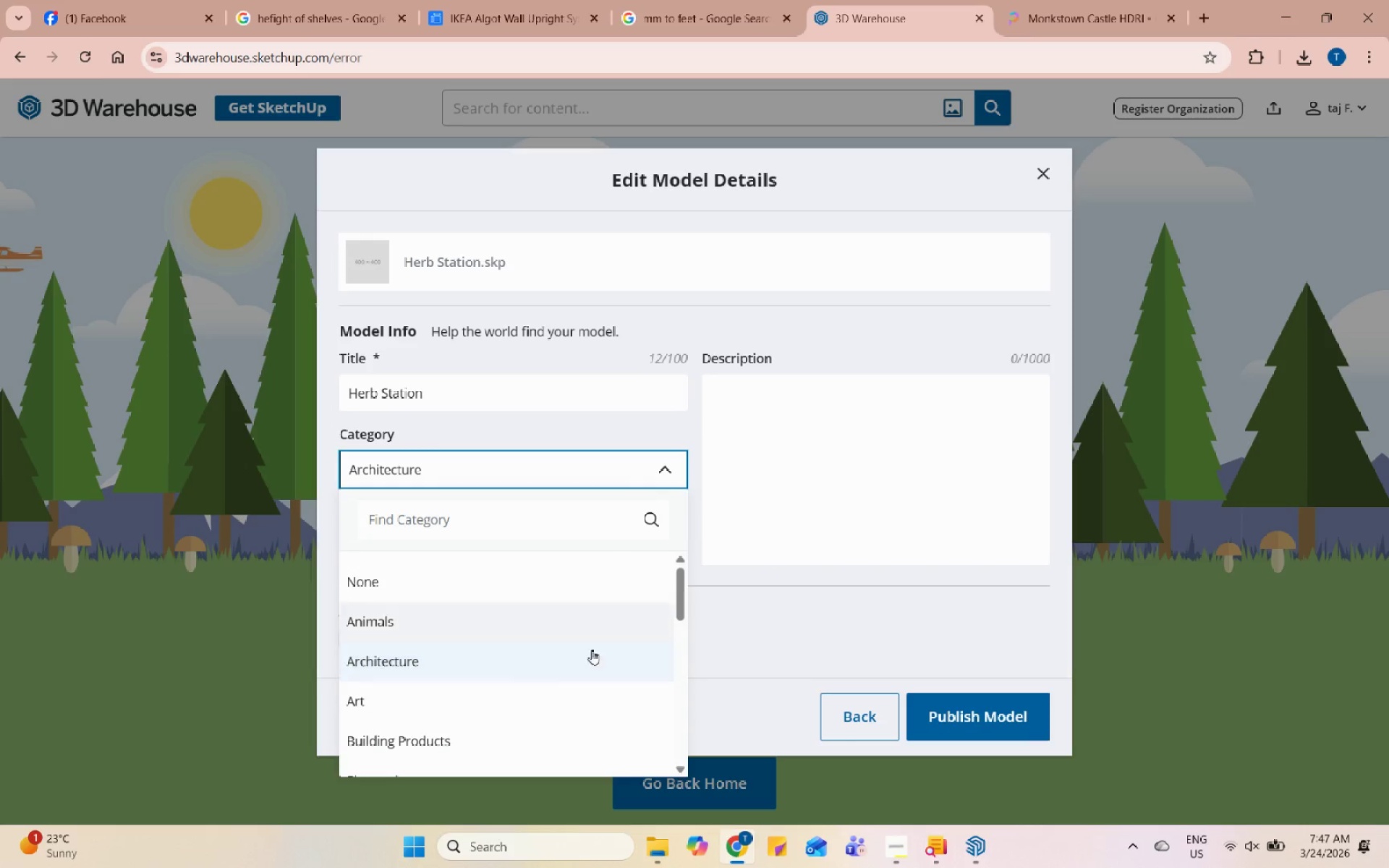 
scroll: coordinate [585, 677], scroll_direction: down, amount: 3.0
 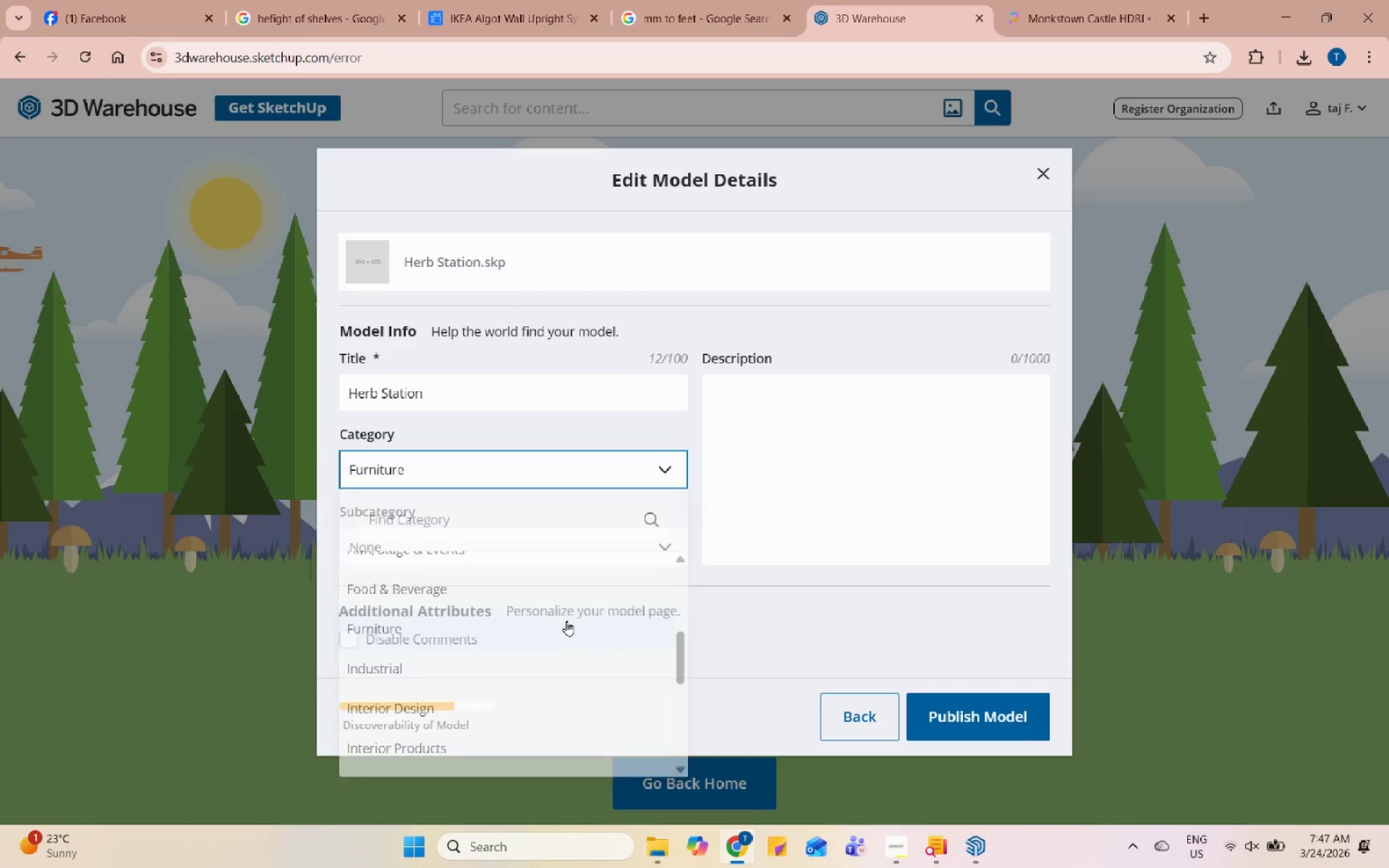 
double_click([571, 556])
 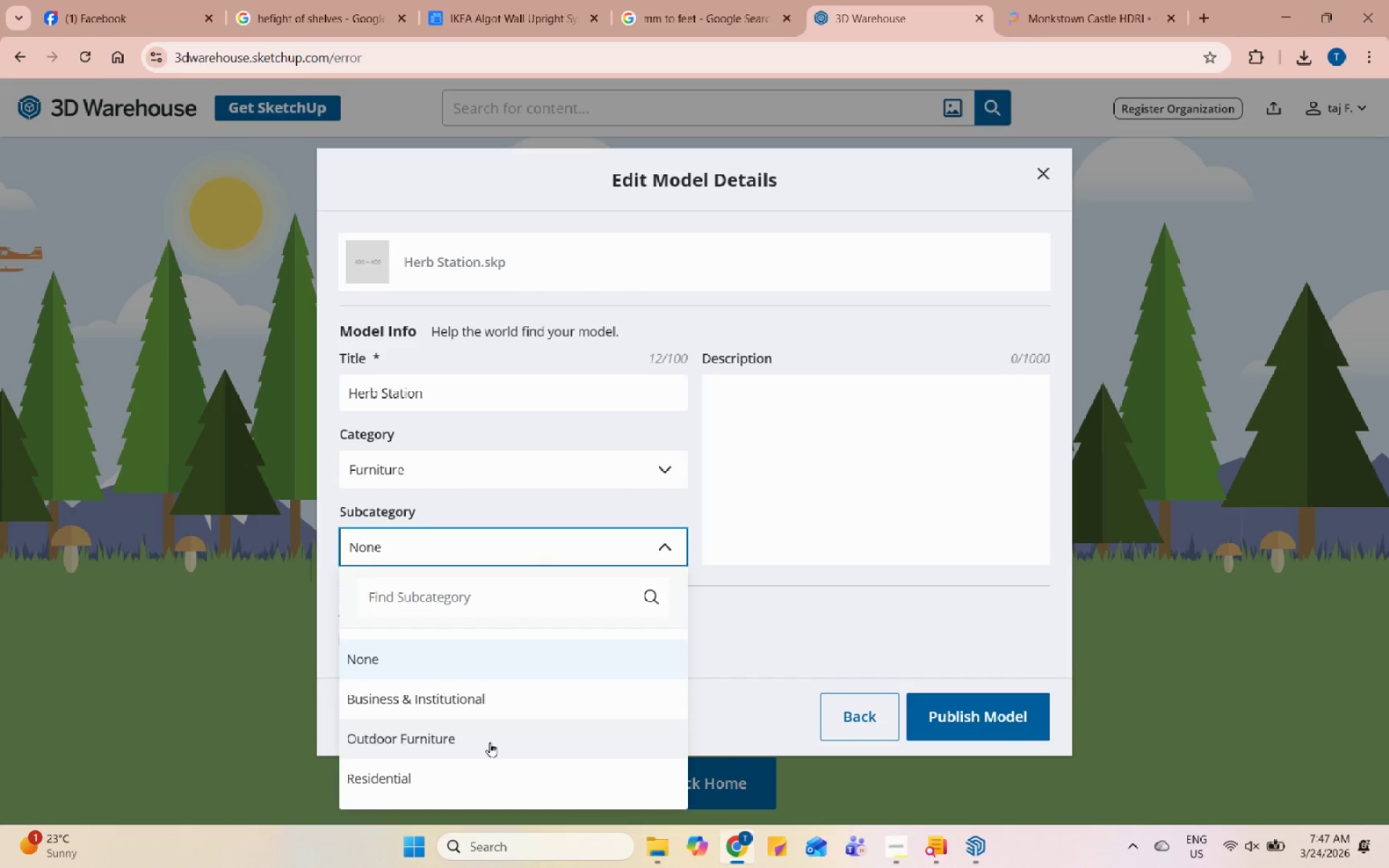 
scroll: coordinate [491, 741], scroll_direction: none, amount: 0.0
 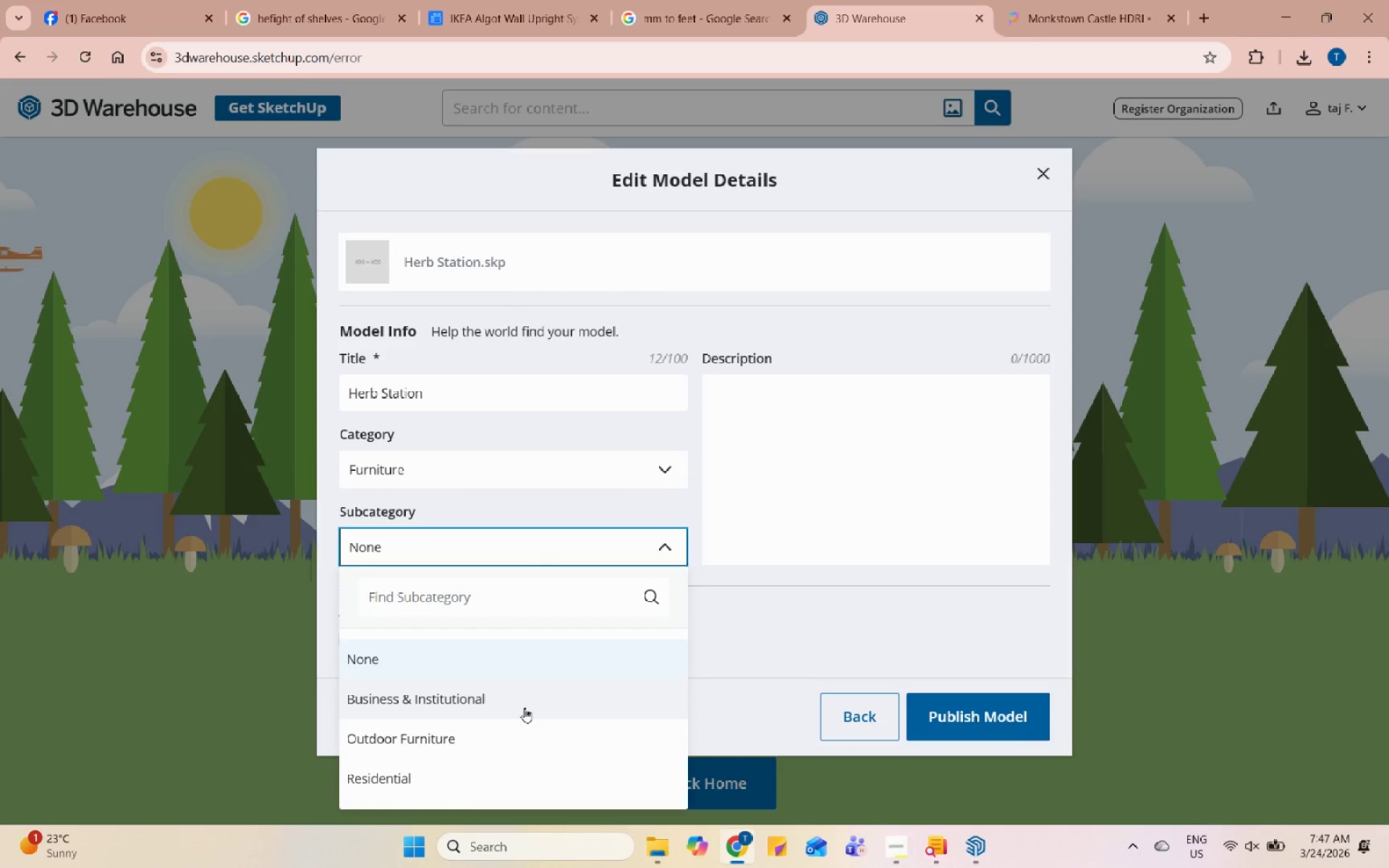 
left_click([524, 707])
 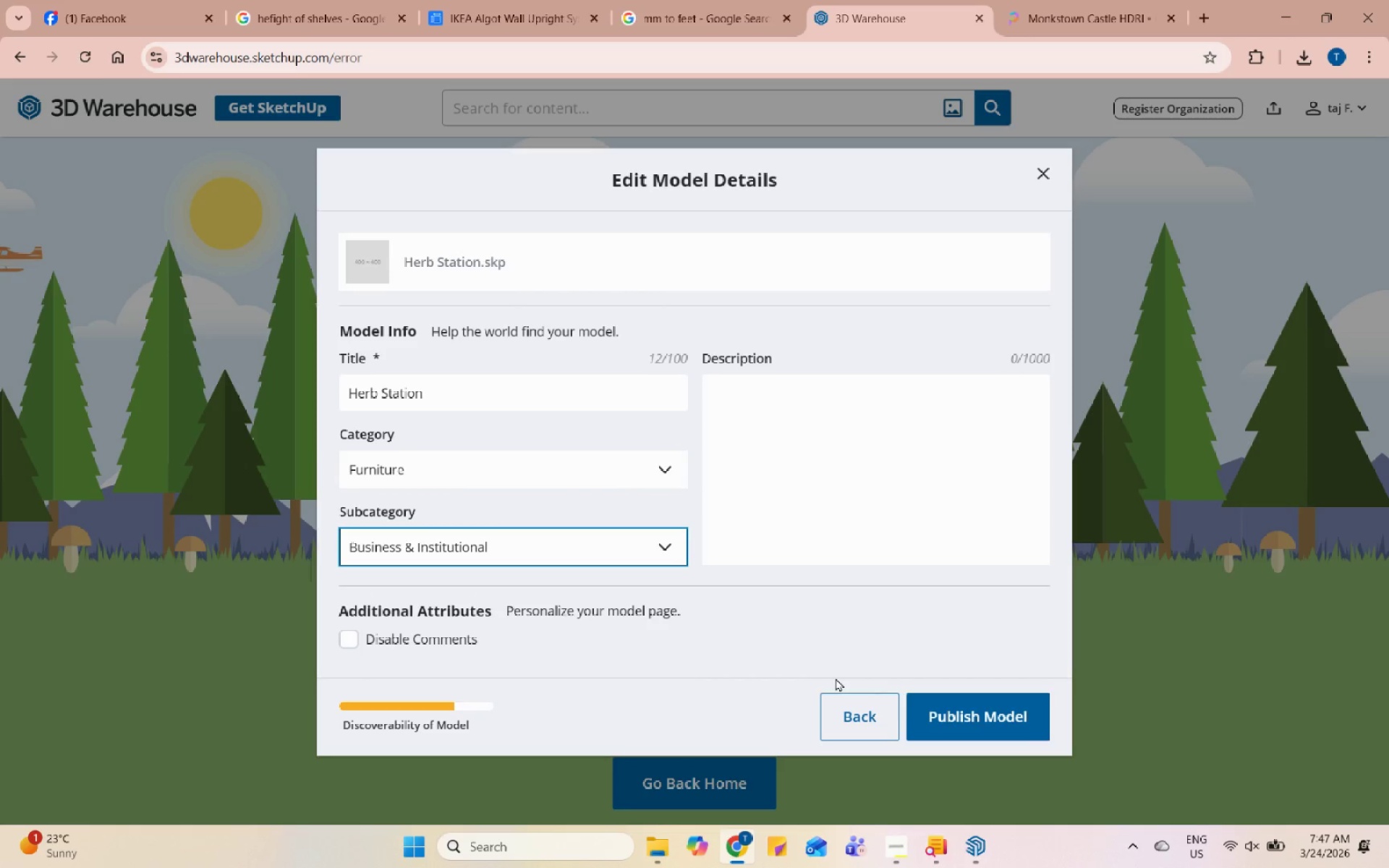 
left_click([983, 707])
 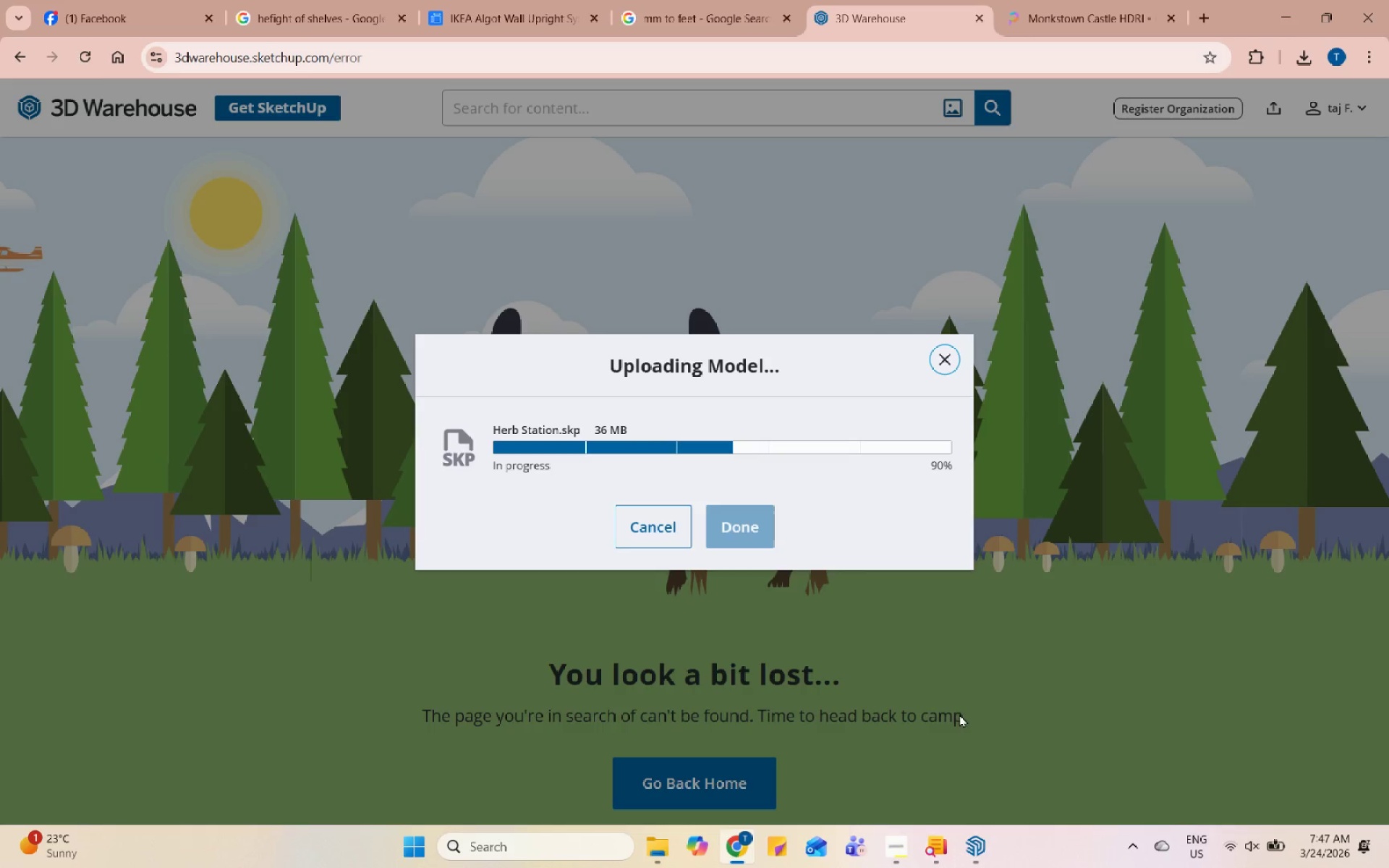 
wait(7.14)
 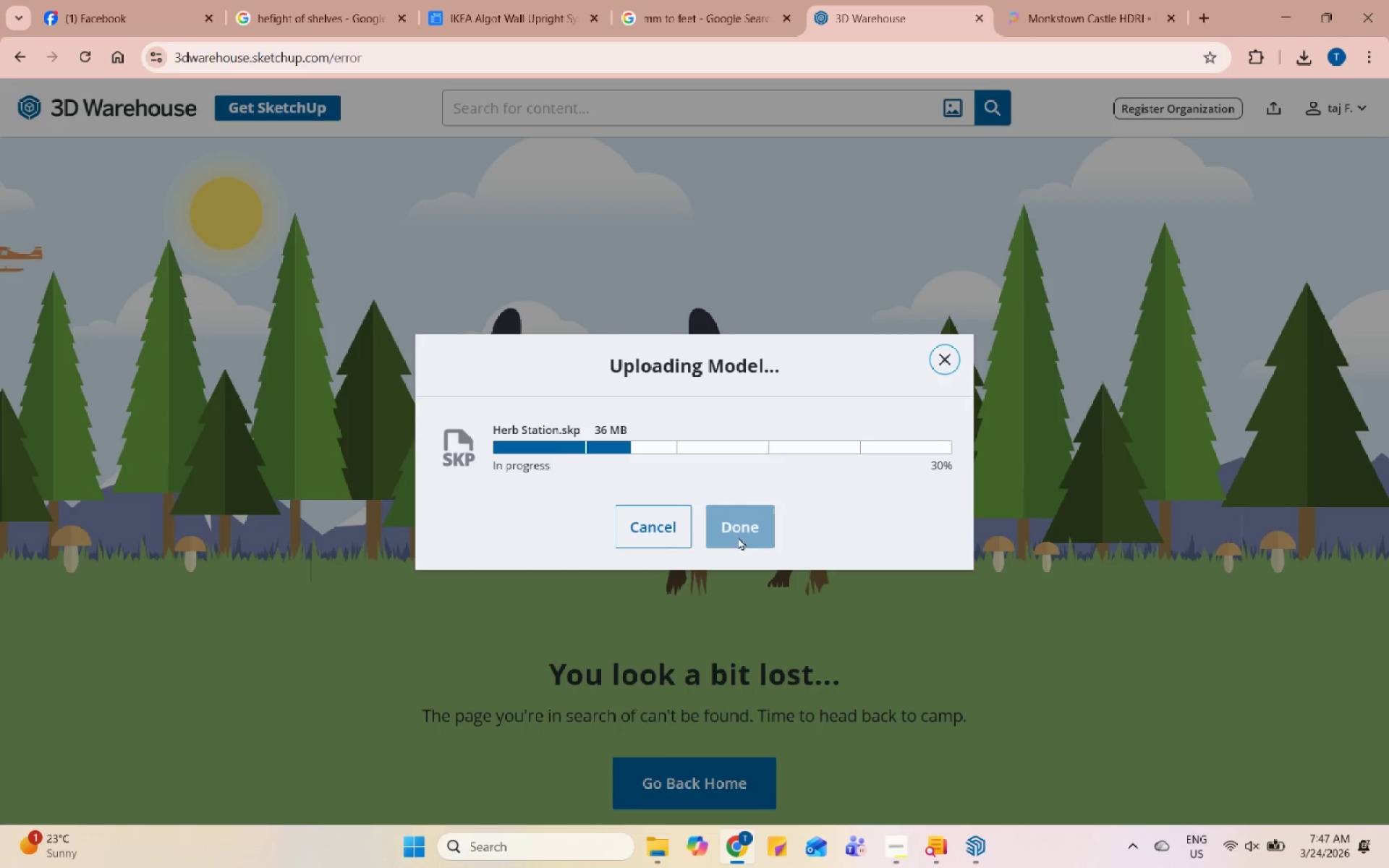 
left_click([785, 532])
 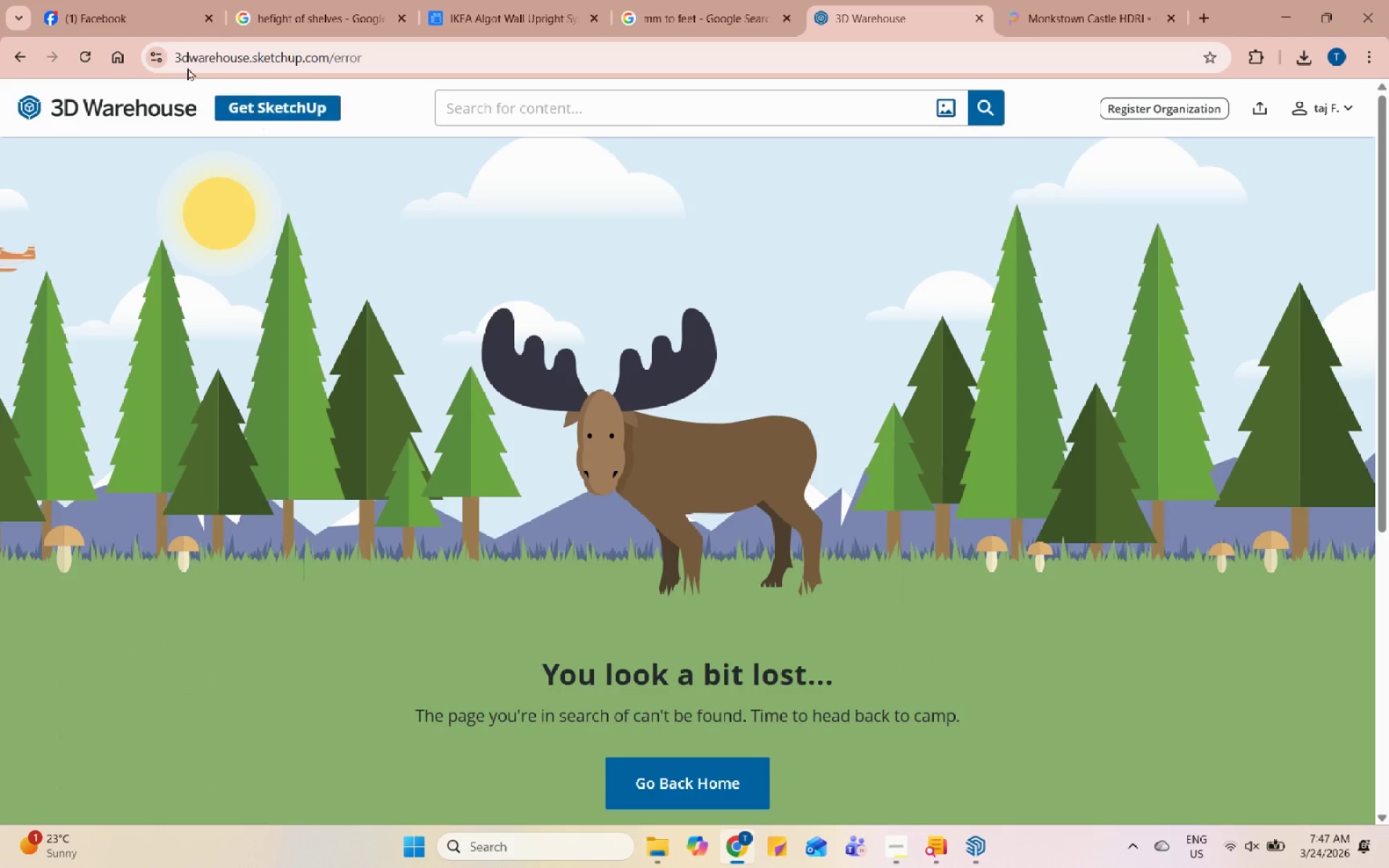 
left_click([77, 53])
 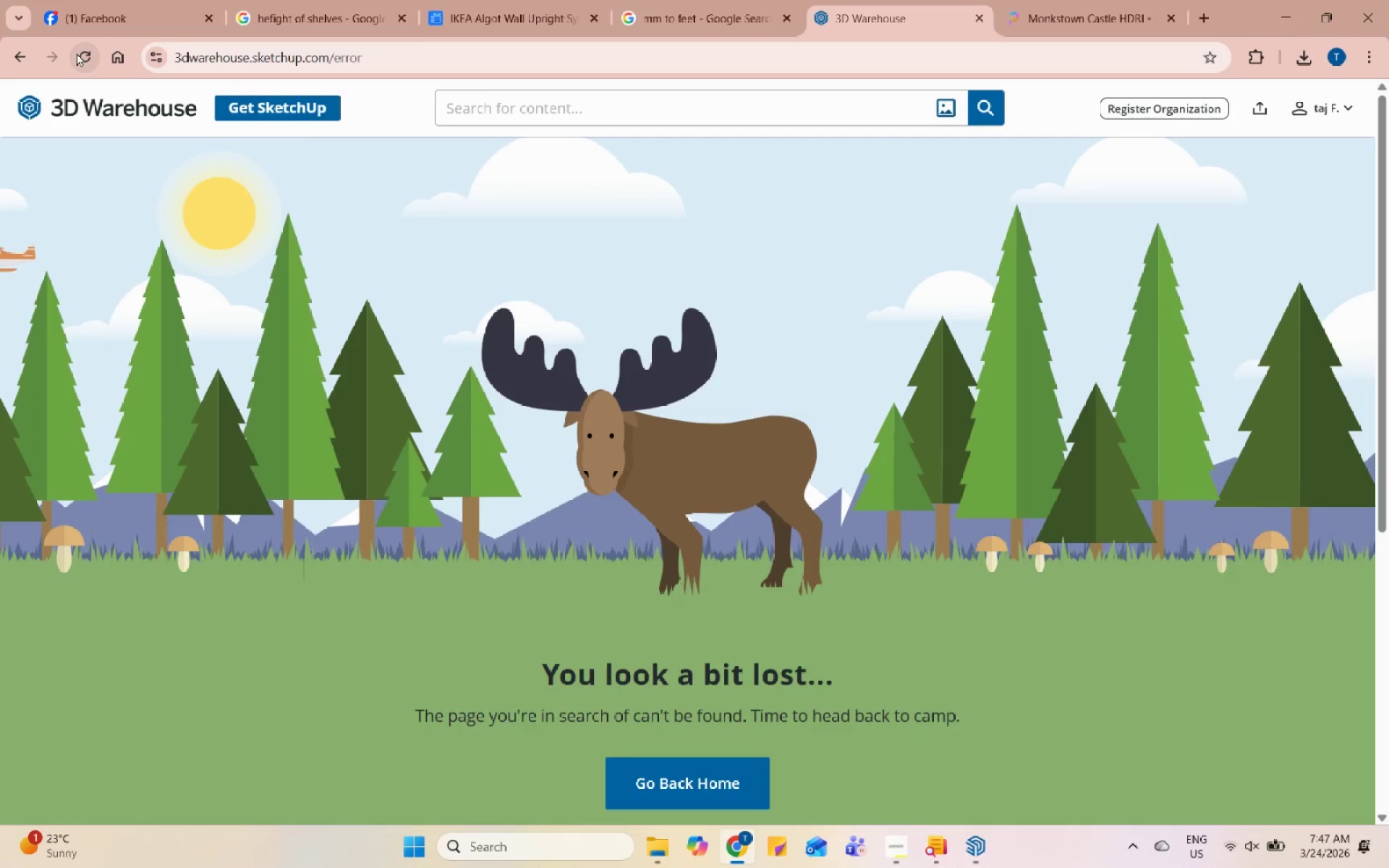 
left_click([77, 53])
 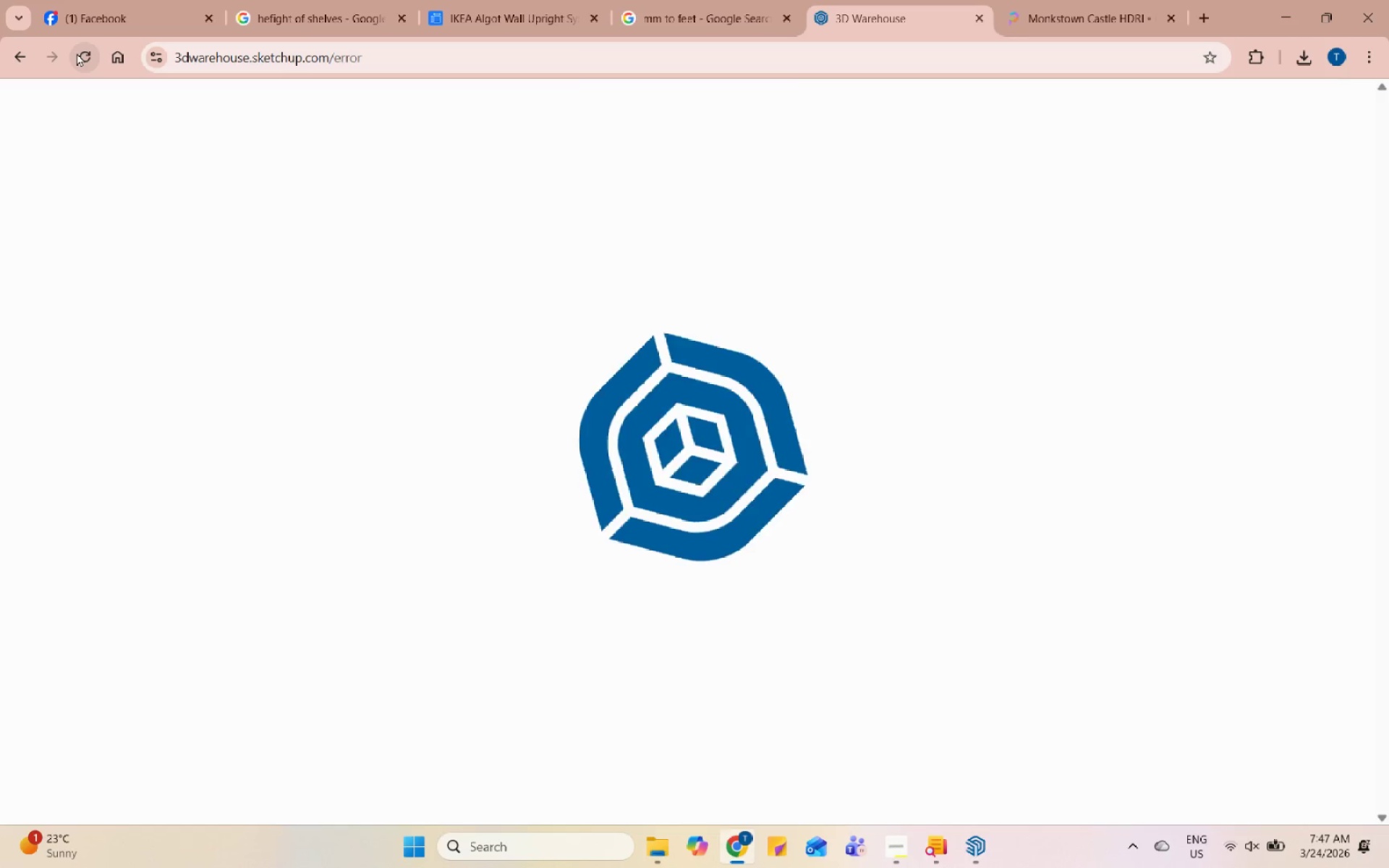 
left_click([77, 53])
 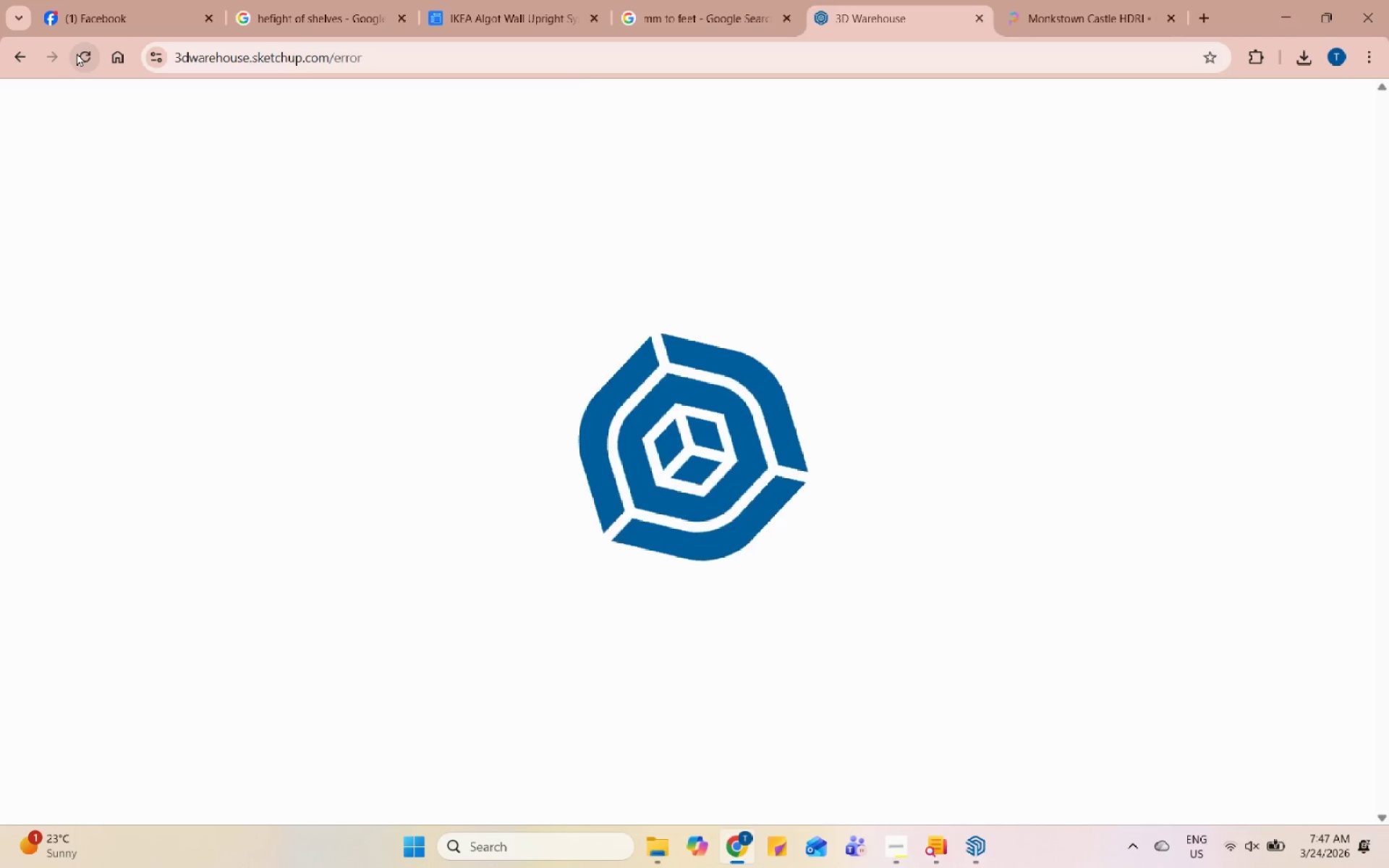 
left_click([77, 53])
 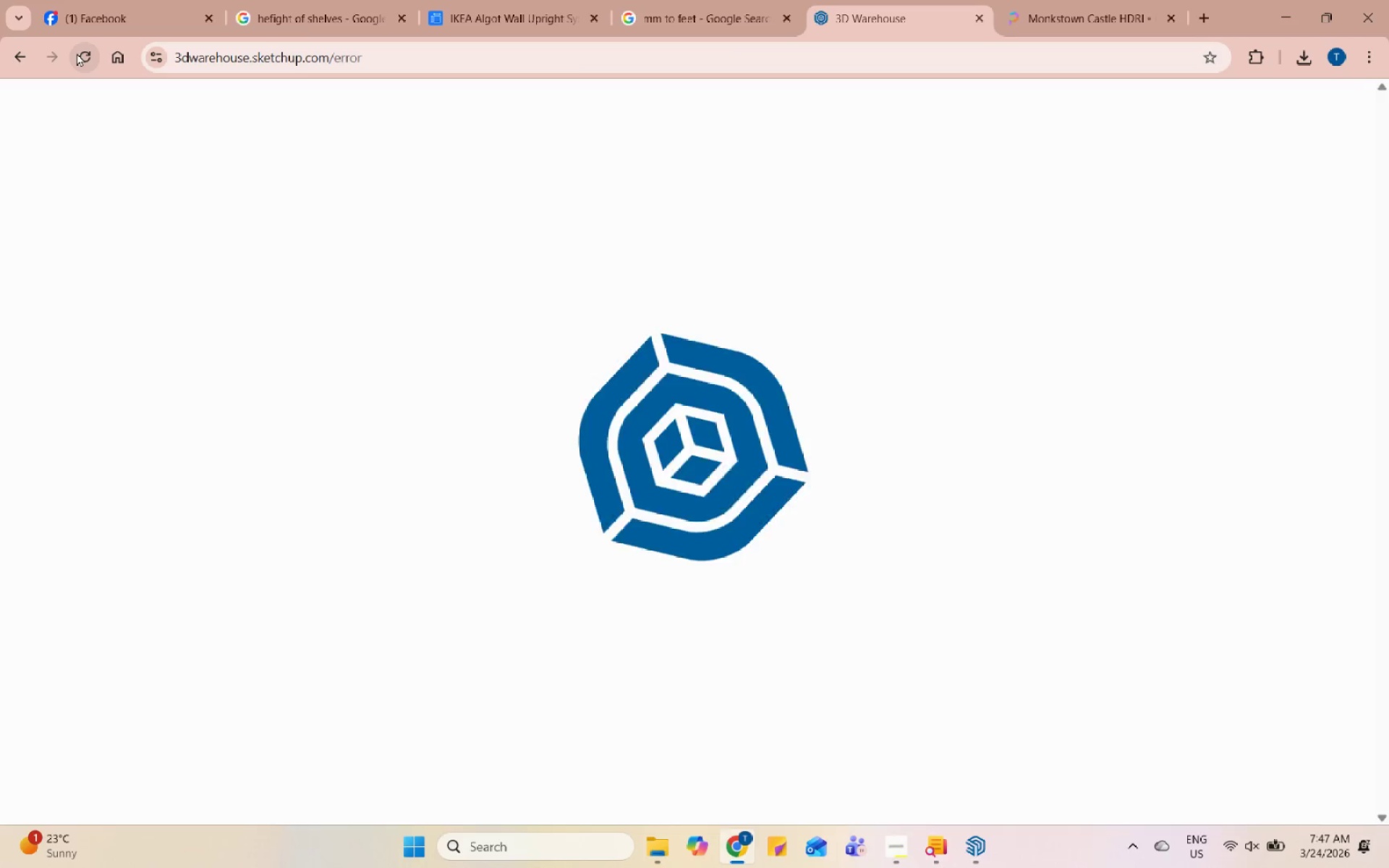 
left_click([77, 53])
 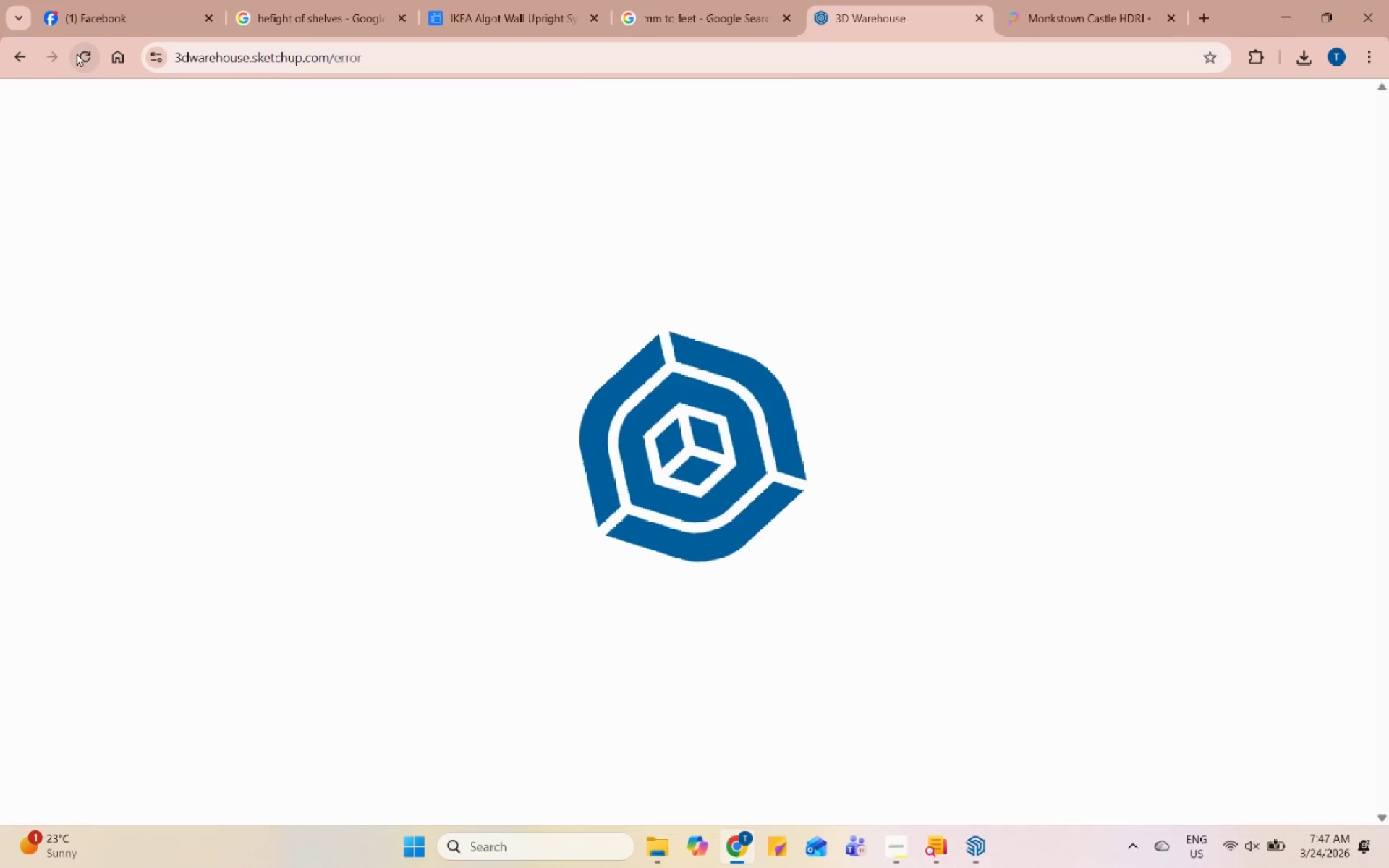 
left_click([77, 53])
 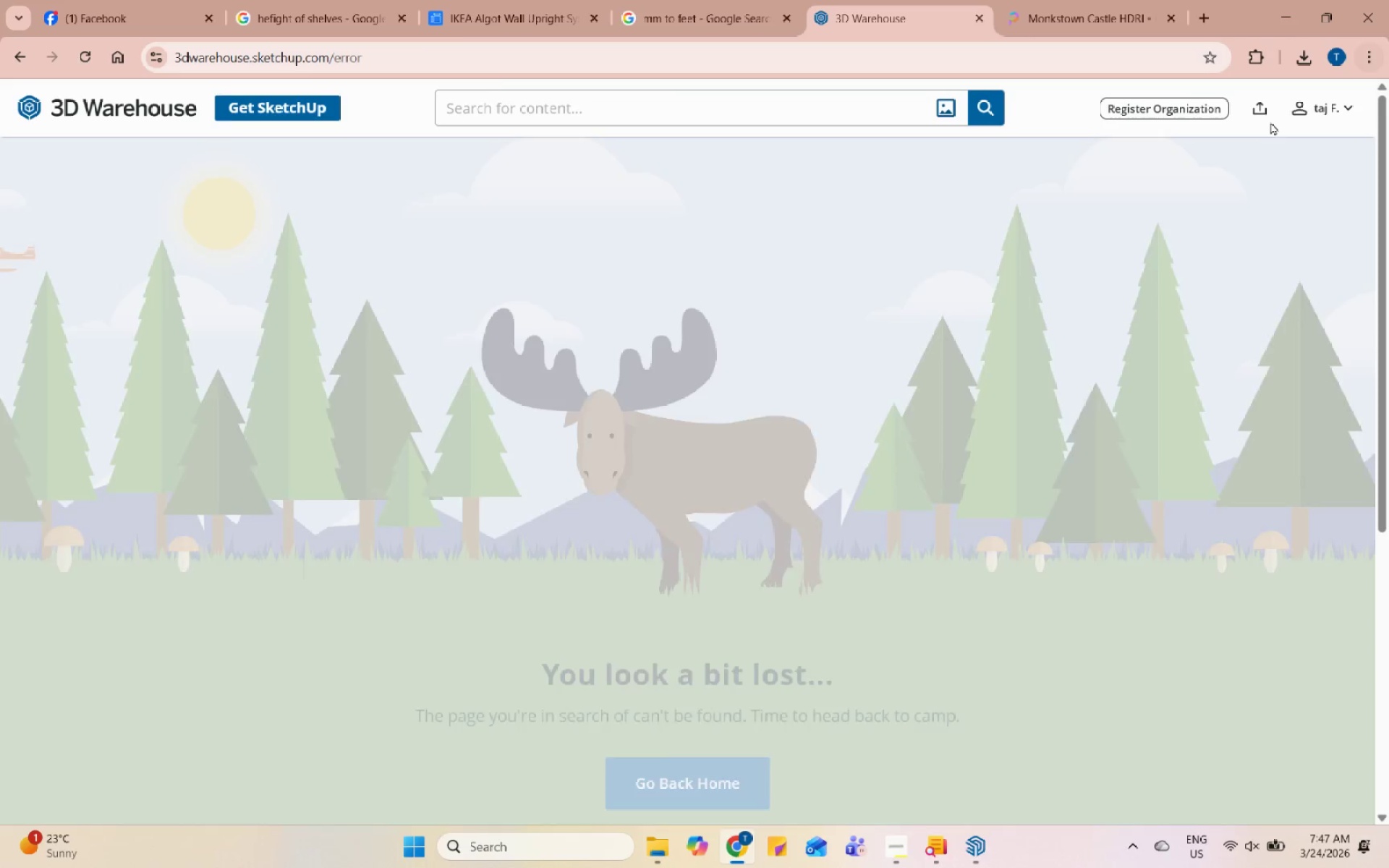 
left_click([1336, 107])
 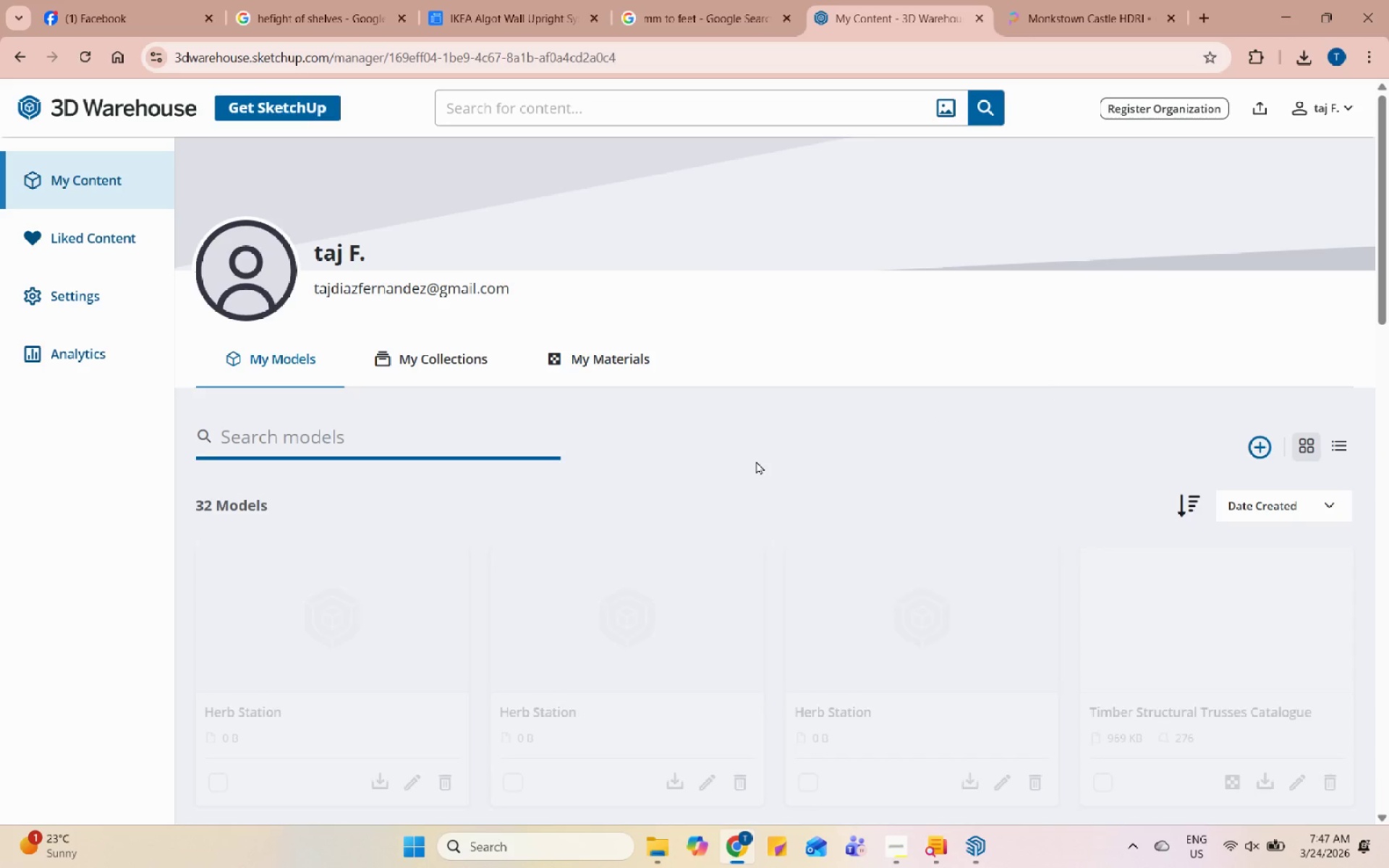 
scroll: coordinate [514, 525], scroll_direction: down, amount: 2.0